 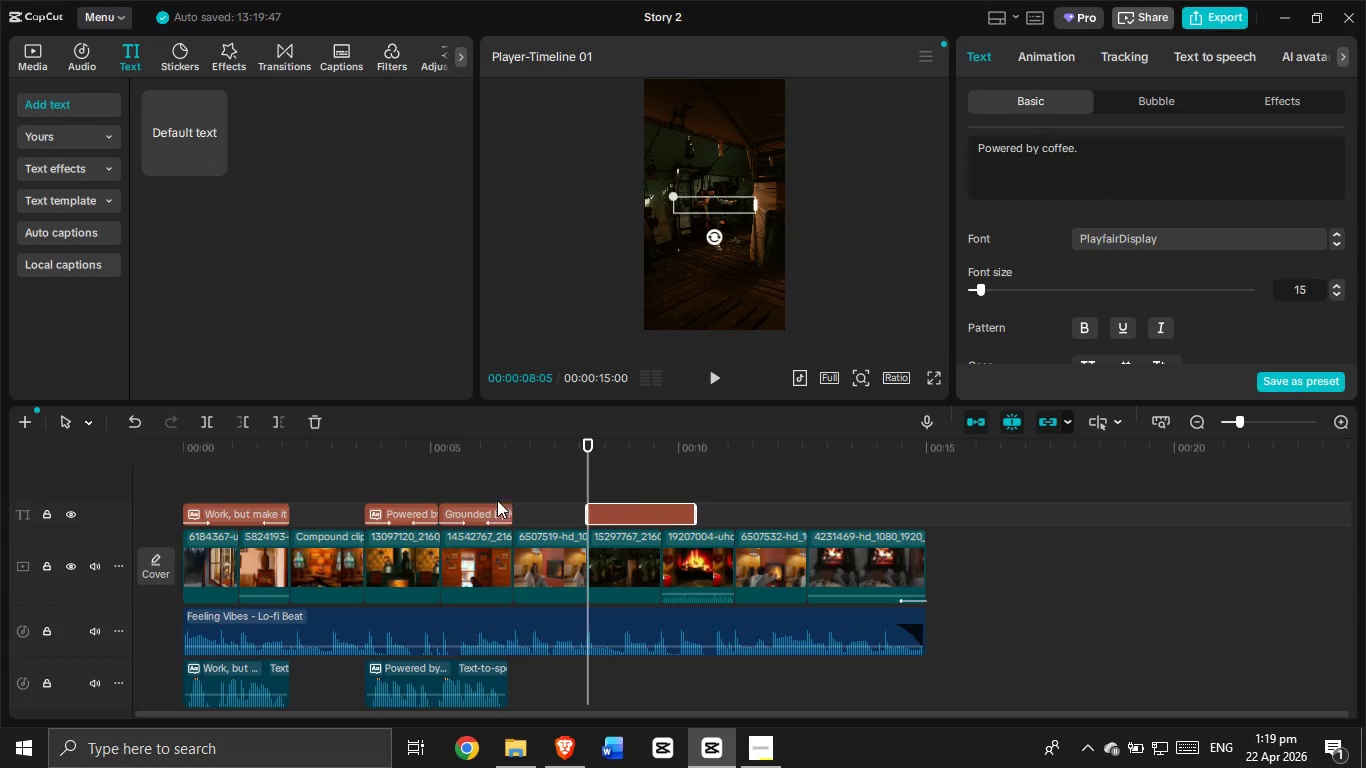 
key(Alt+AltLeft)
 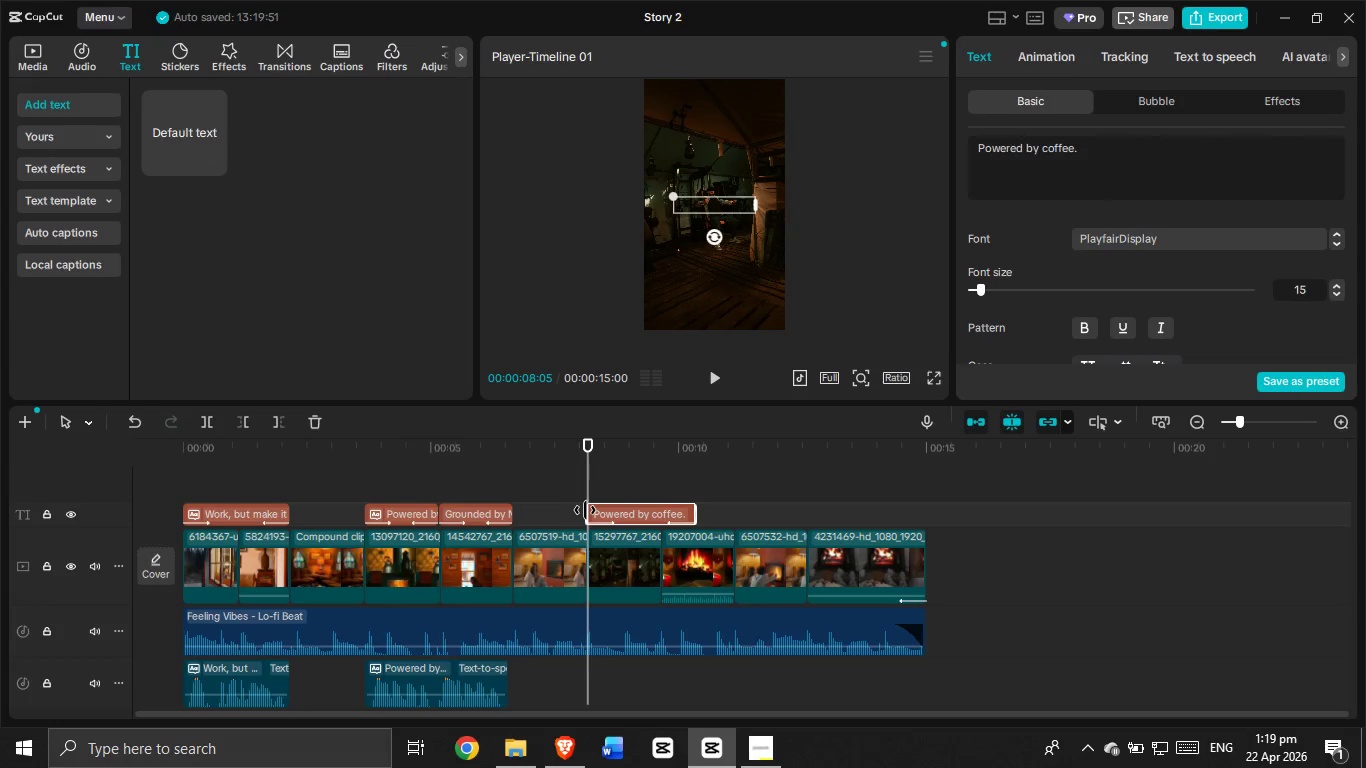 
key(Alt+Tab)
 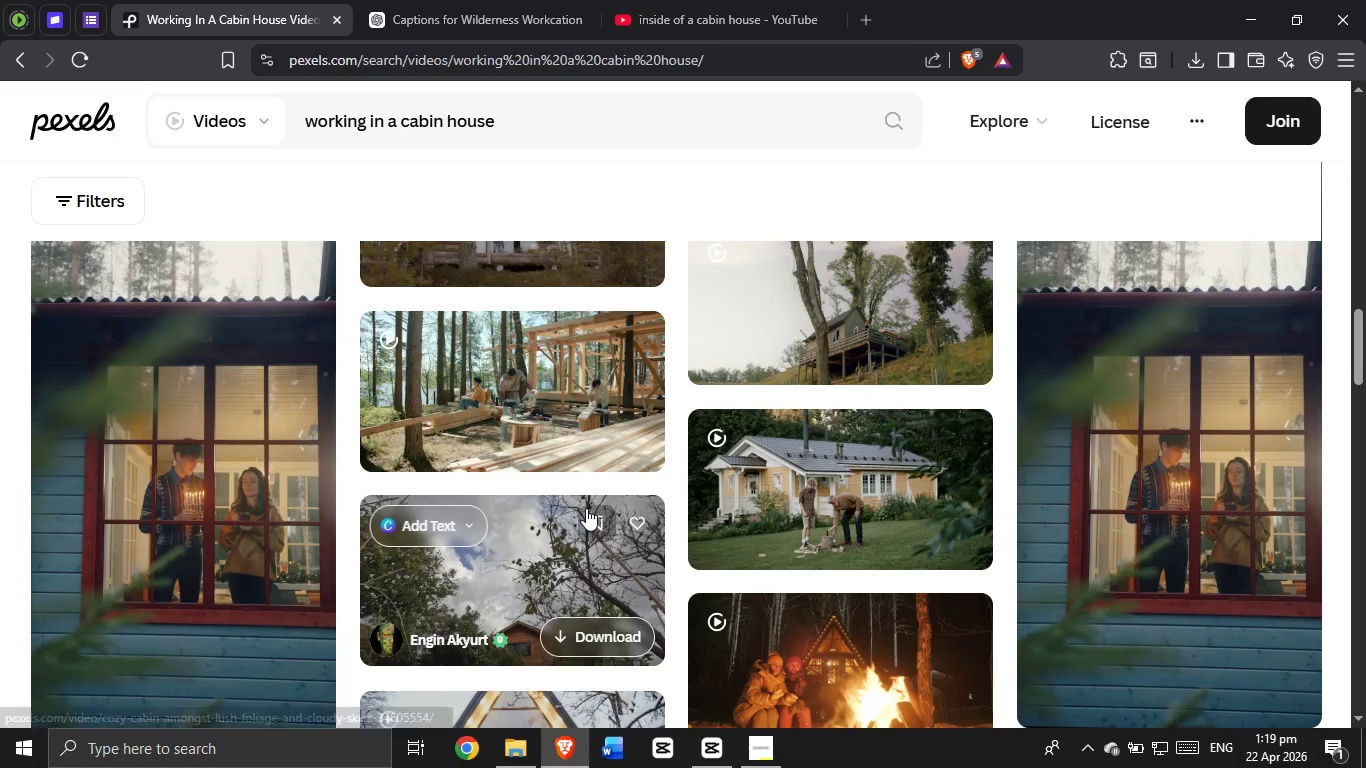 
key(Alt+AltLeft)
 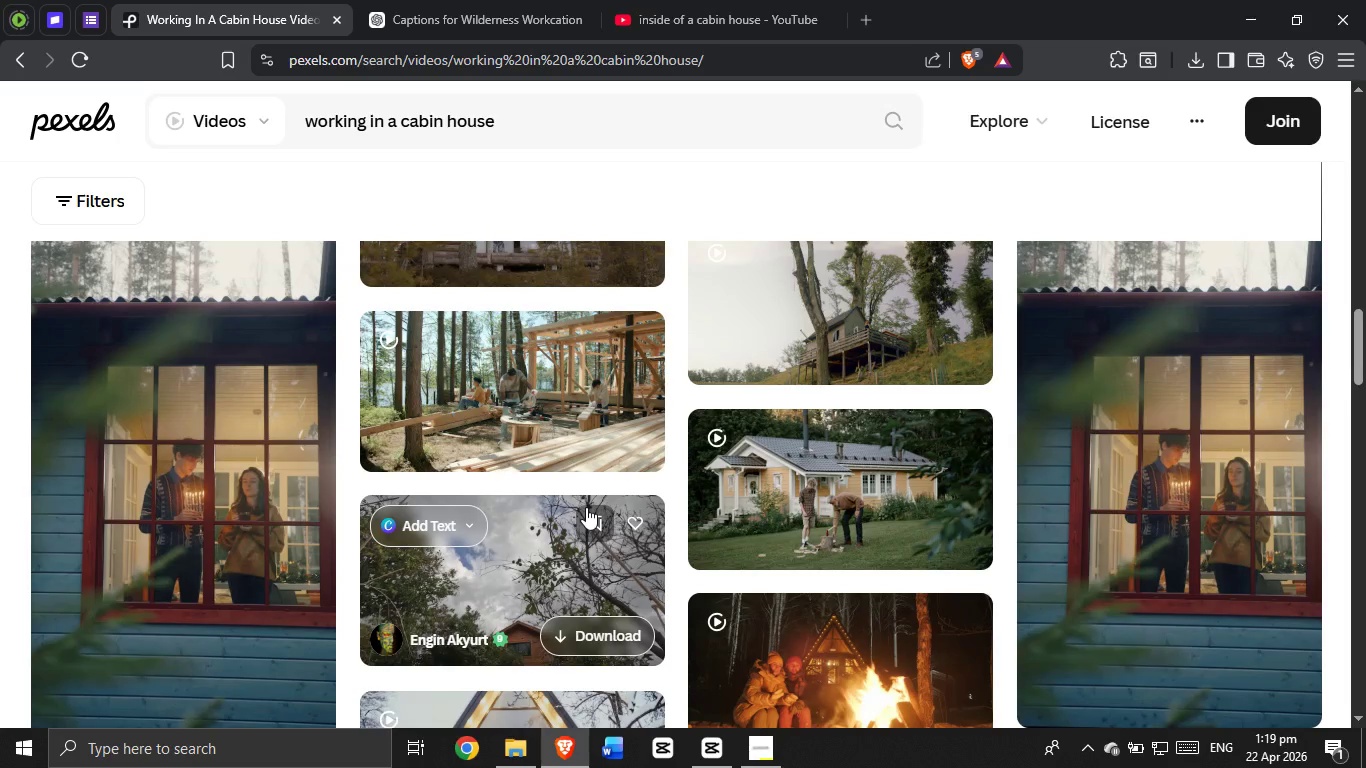 
key(Alt+Tab)
 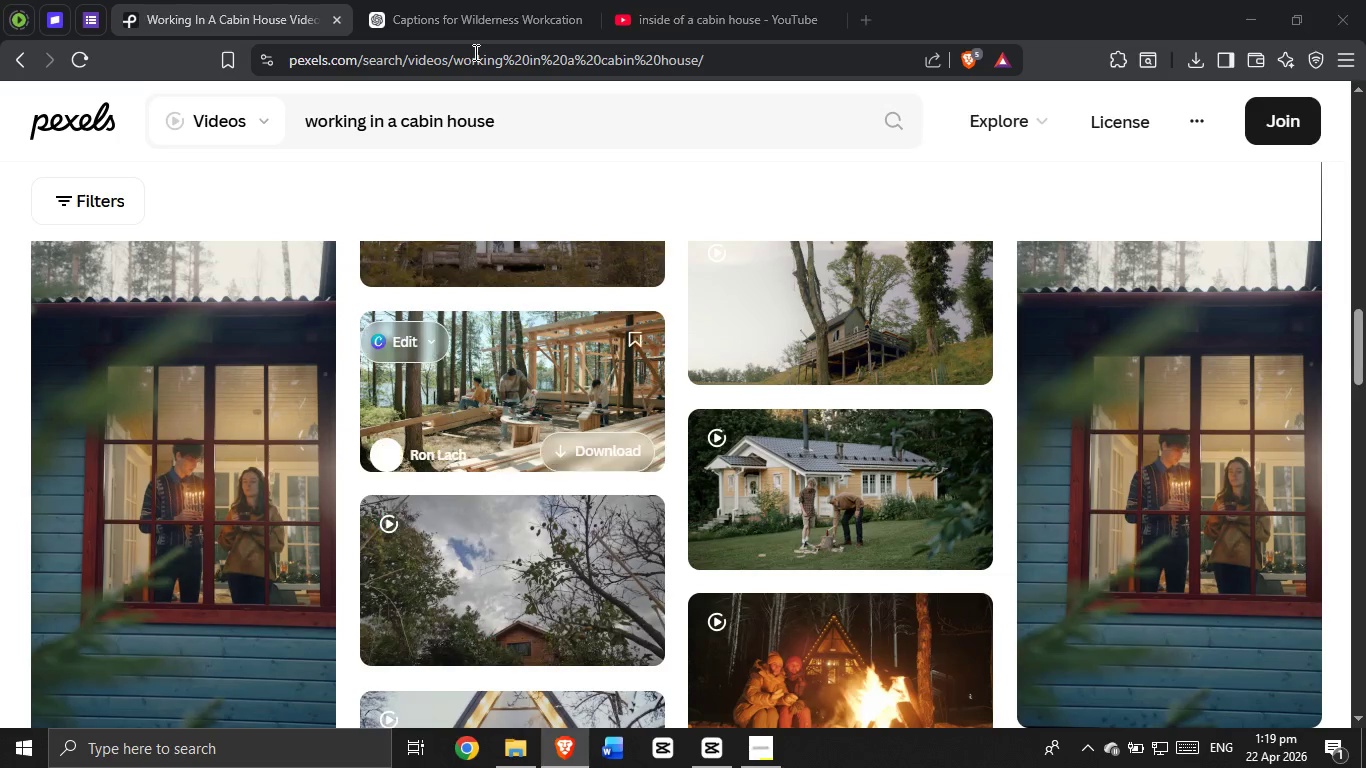 
key(Alt+AltLeft)
 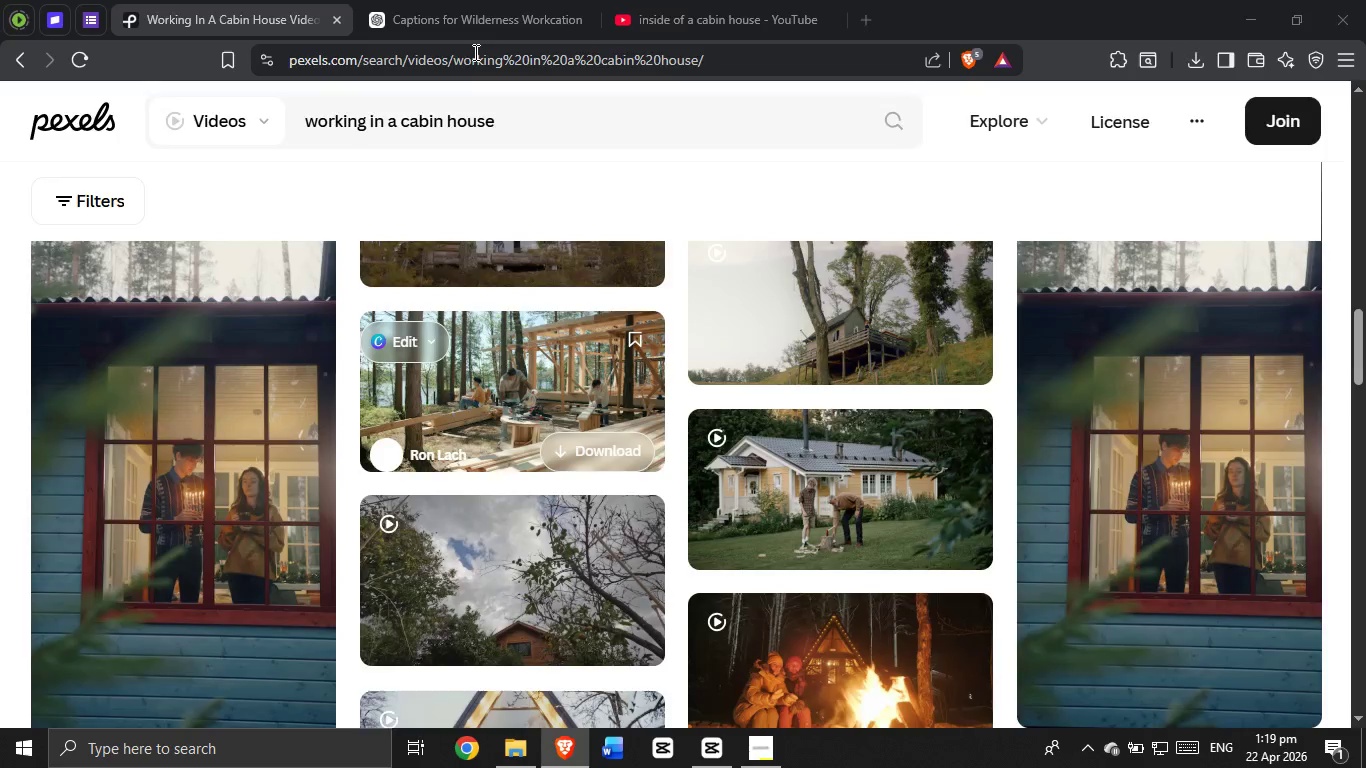 
key(Alt+Tab)
 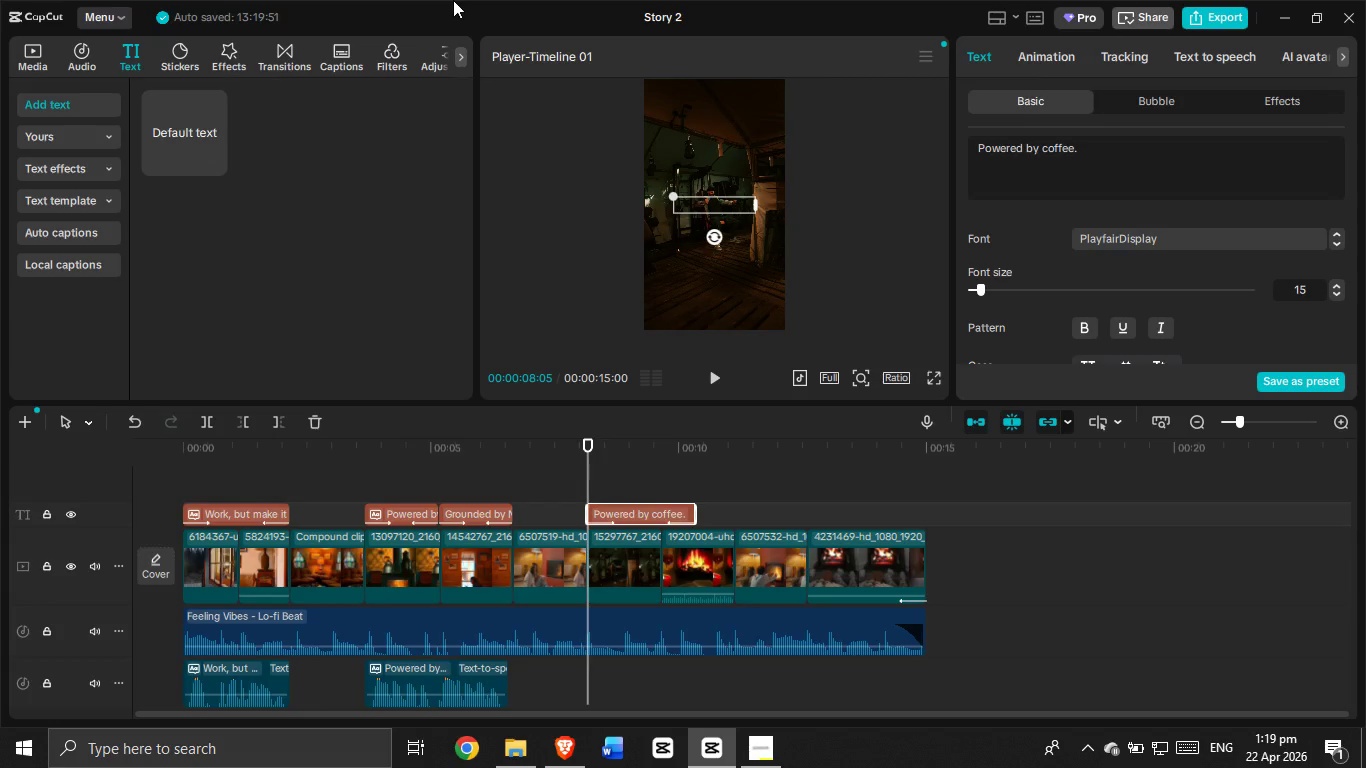 
key(Alt+AltLeft)
 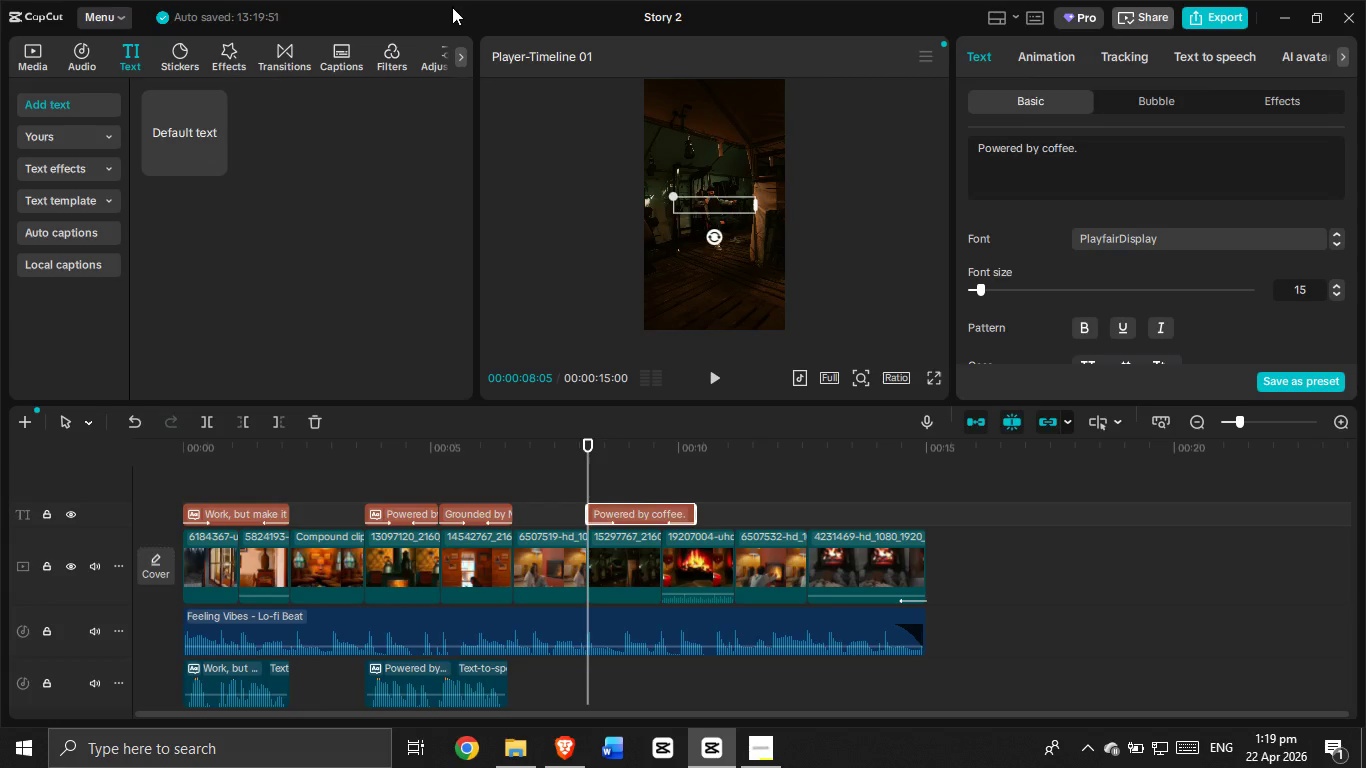 
key(Alt+Tab)
 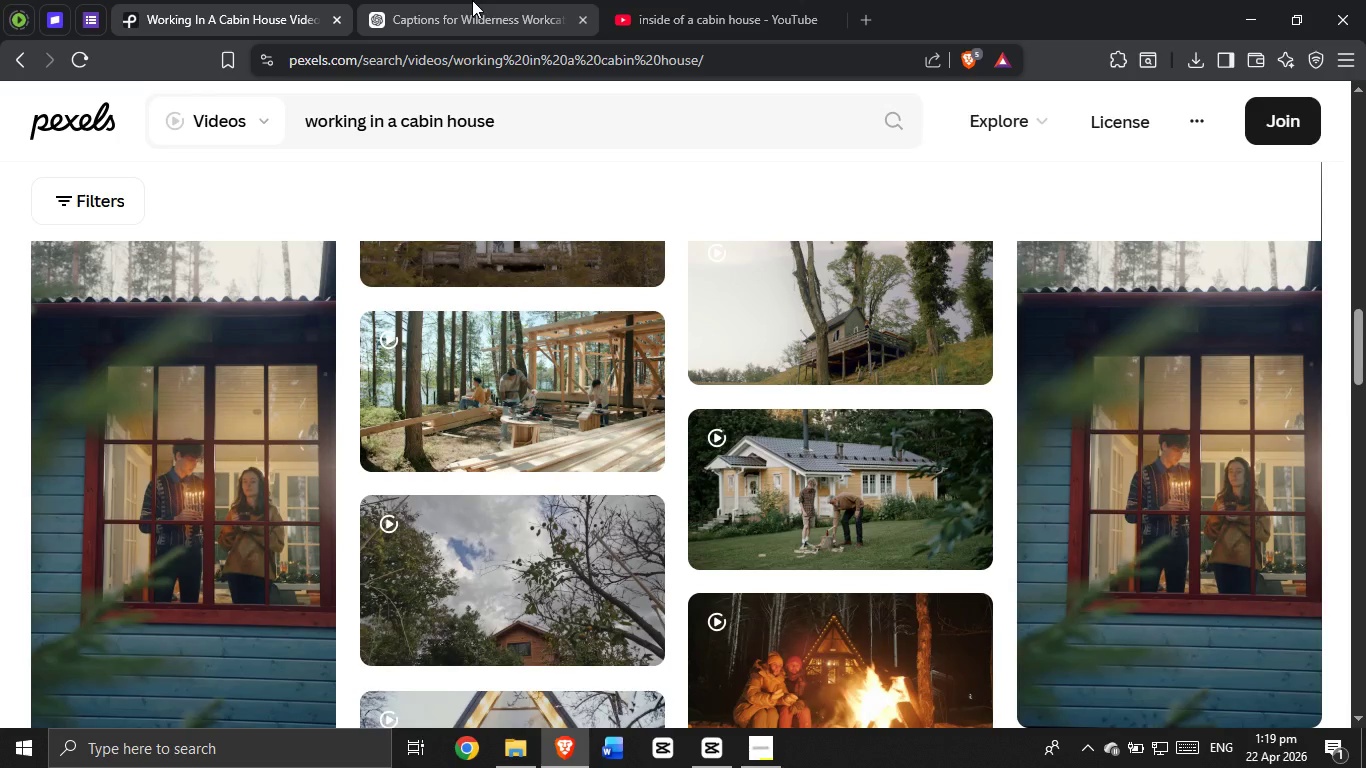 
left_click([472, 0])
 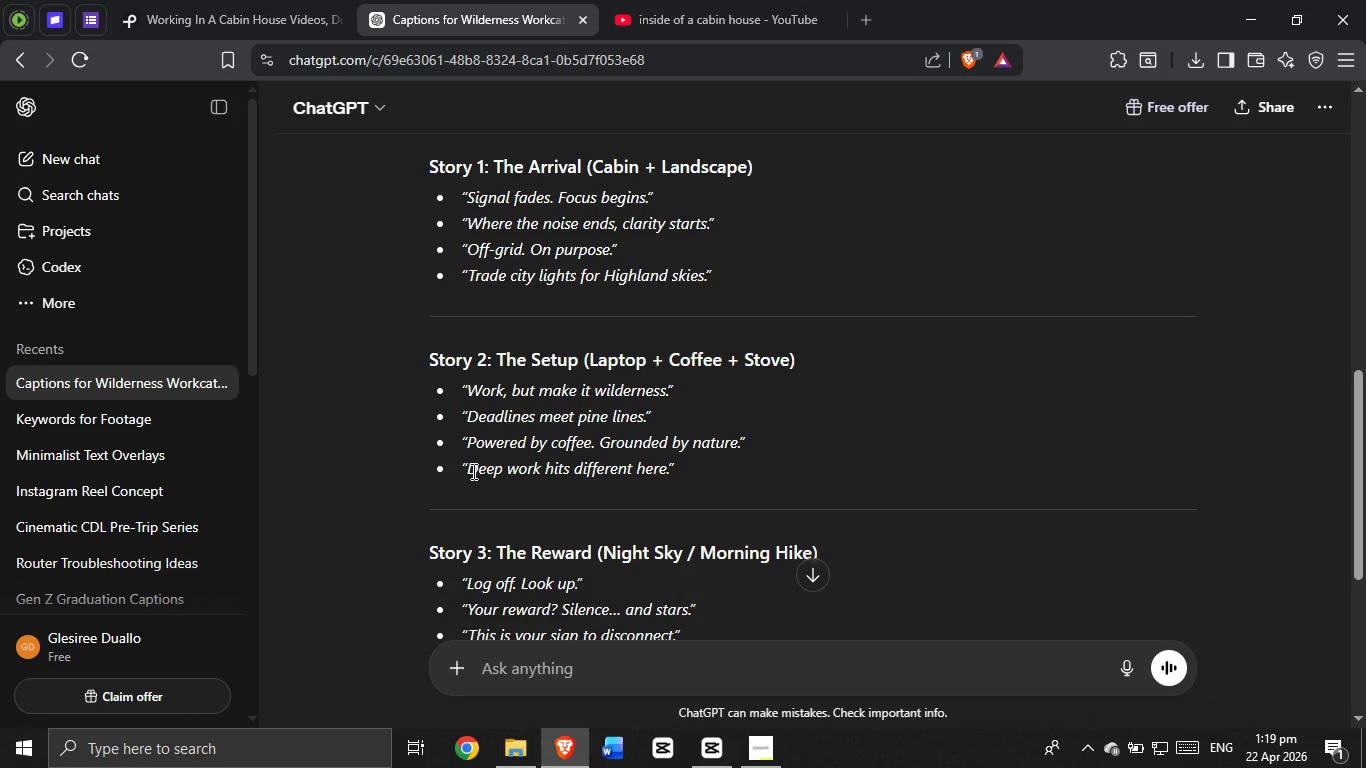 
left_click_drag(start_coordinate=[471, 467], to_coordinate=[670, 473])
 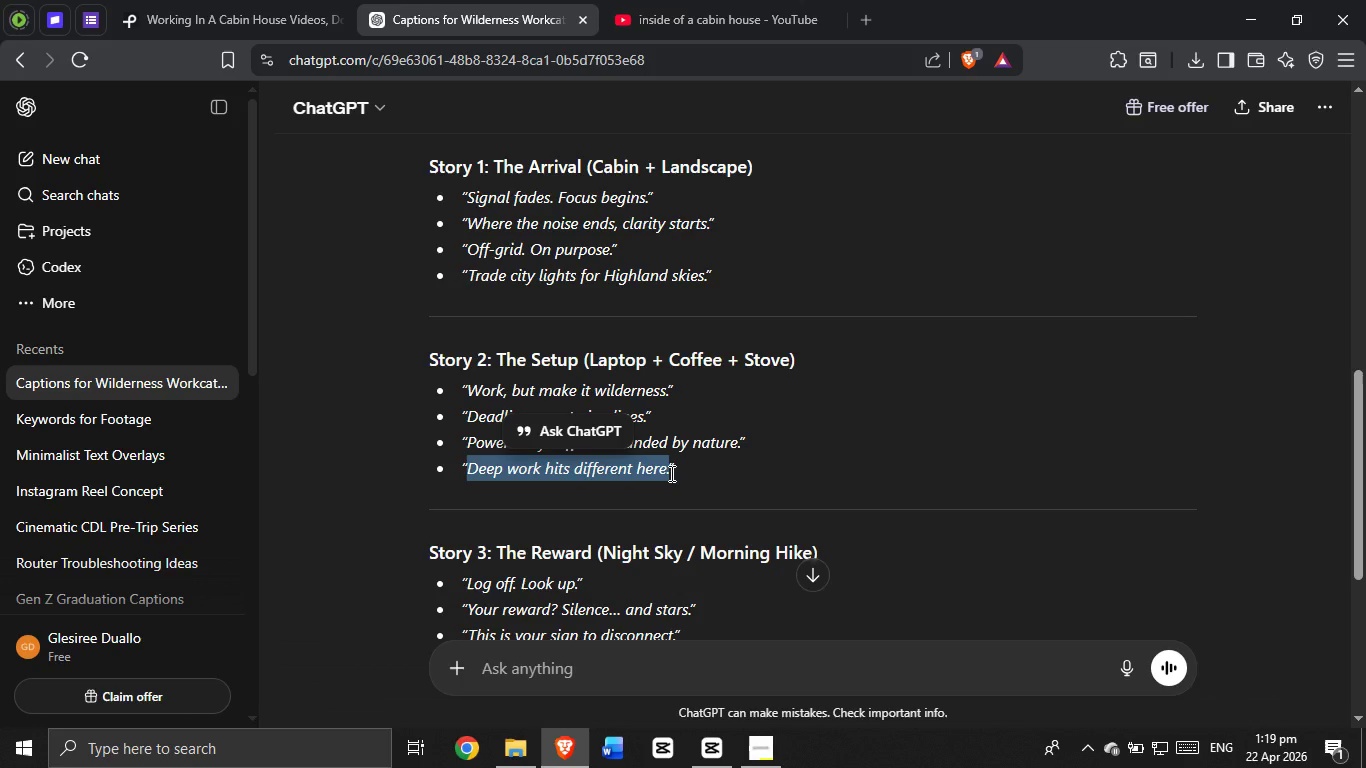 
key(Control+C)
 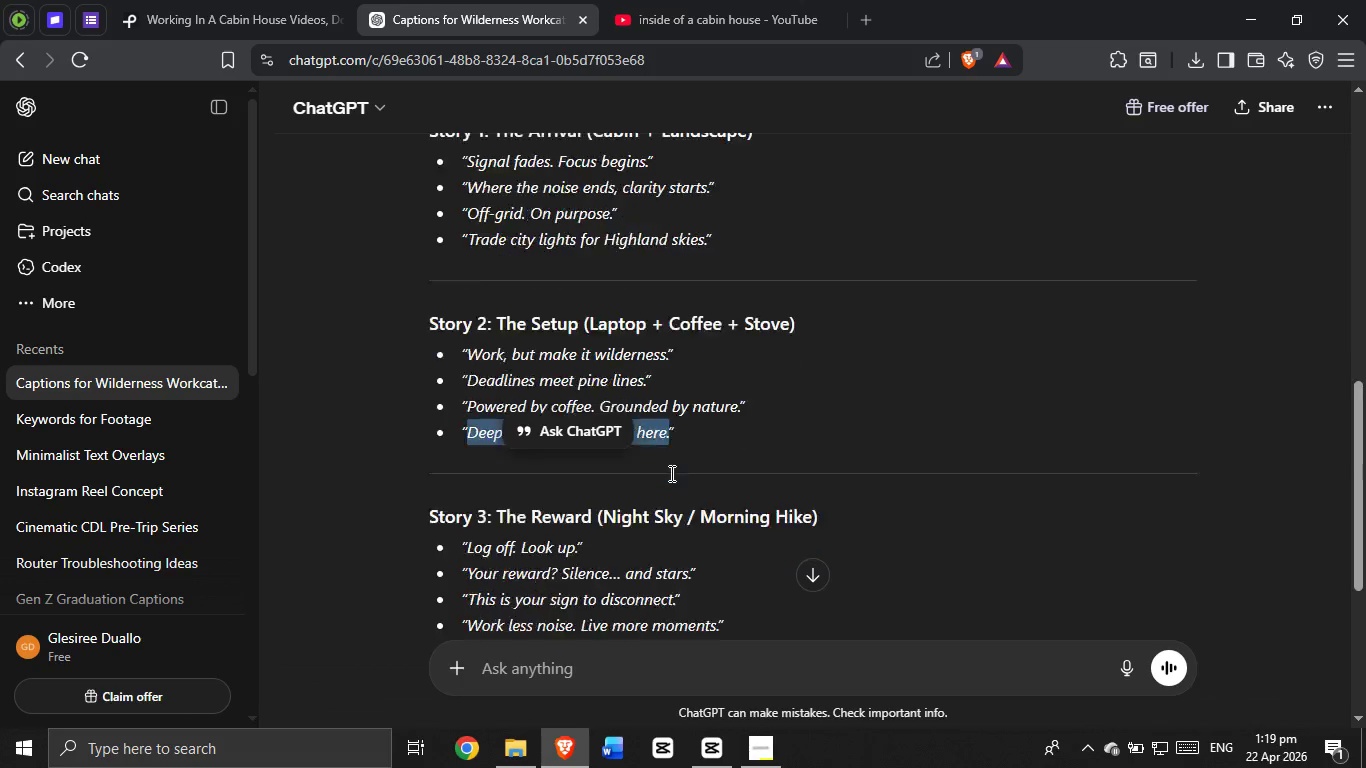 
hold_key(key=Space, duration=0.41)
 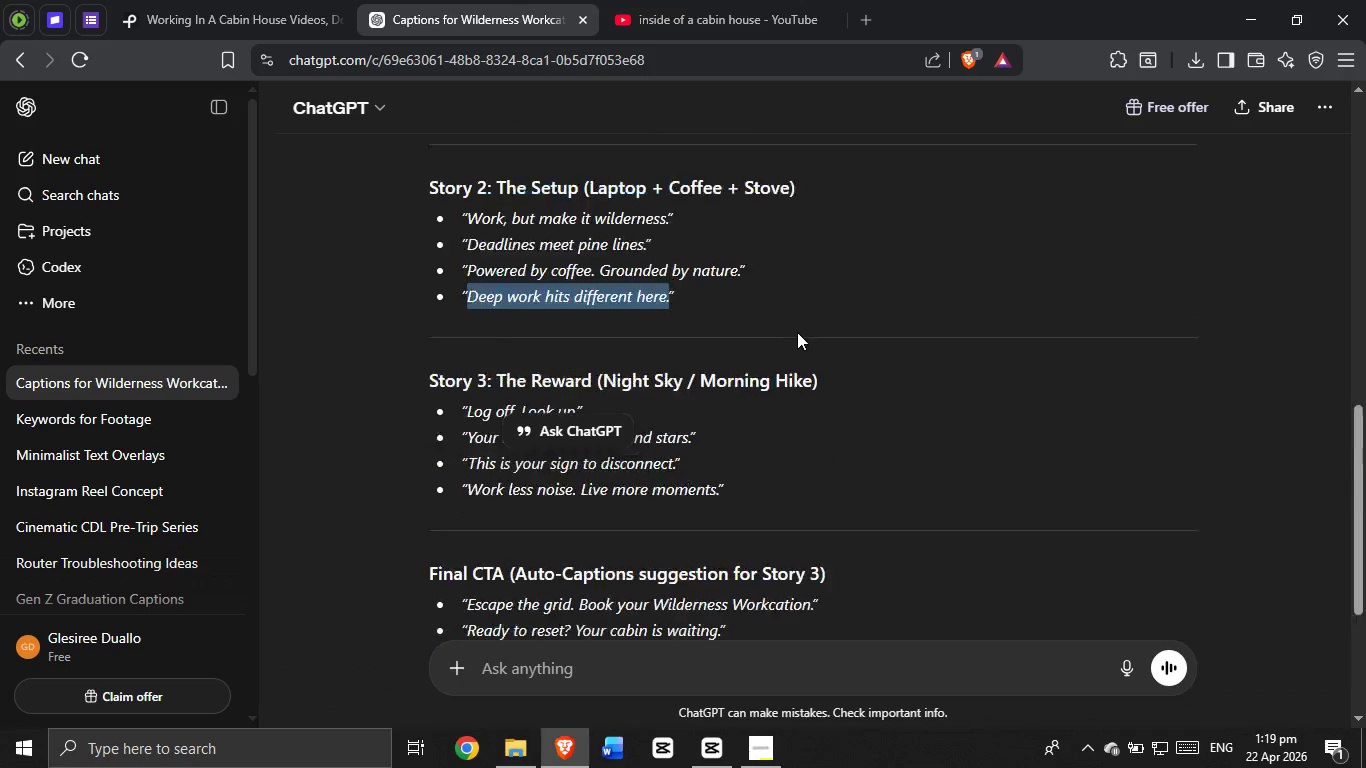 
key(Tab)
 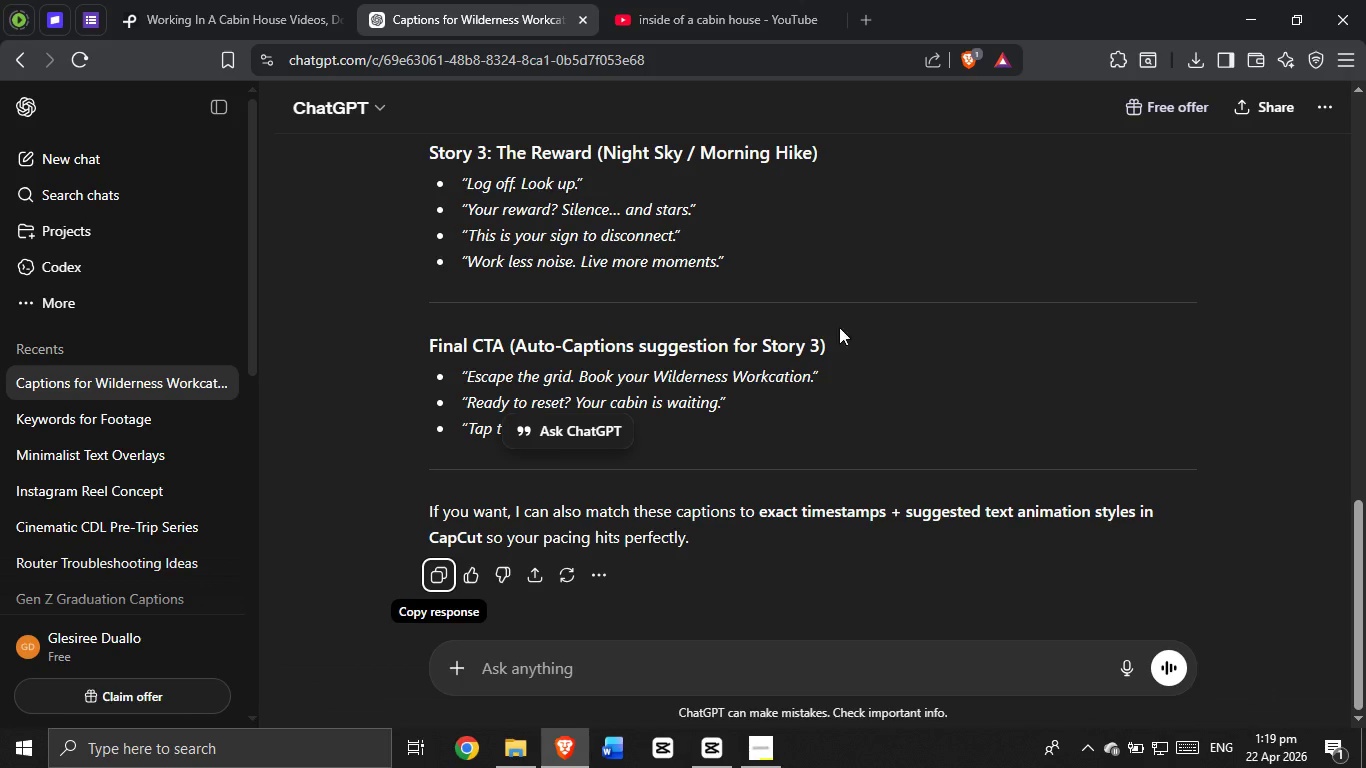 
scroll: coordinate [797, 332], scroll_direction: up, amount: 4.0
 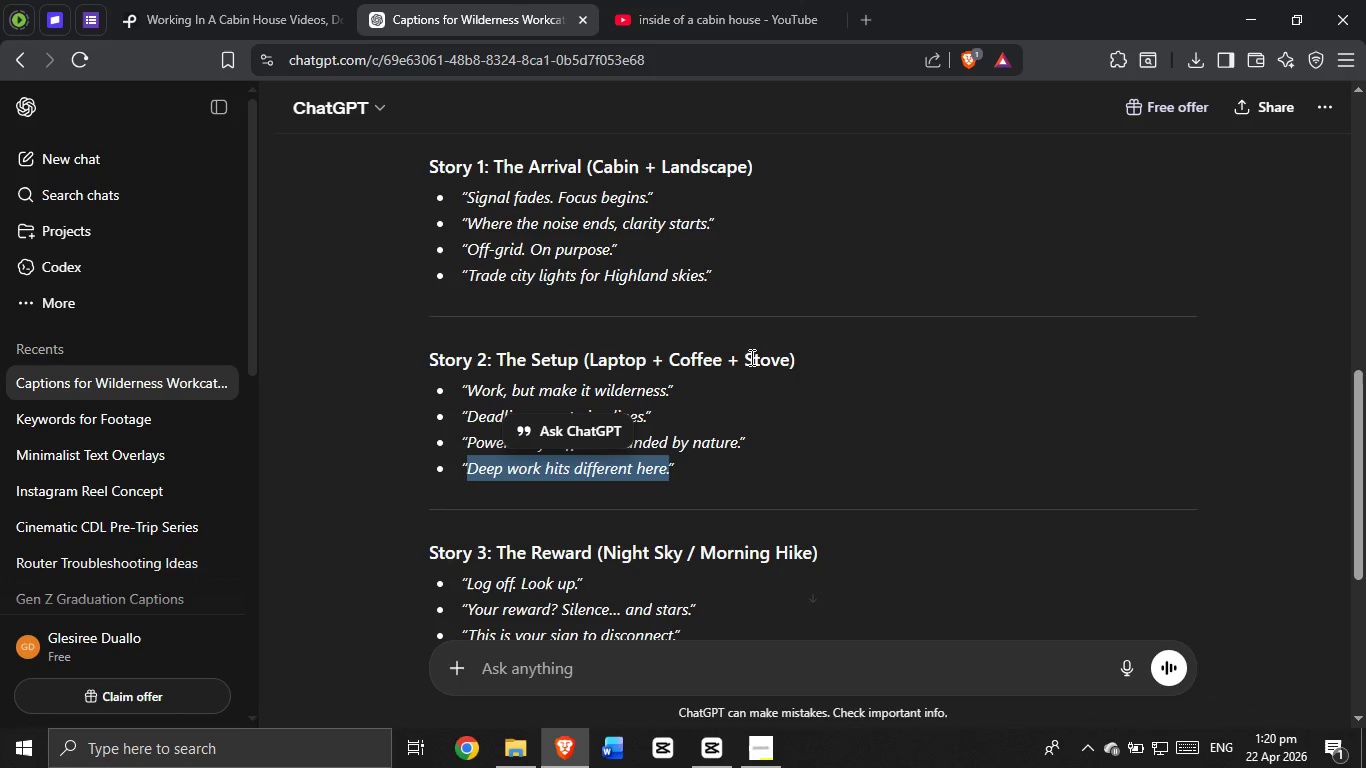 
key(Control+C)
 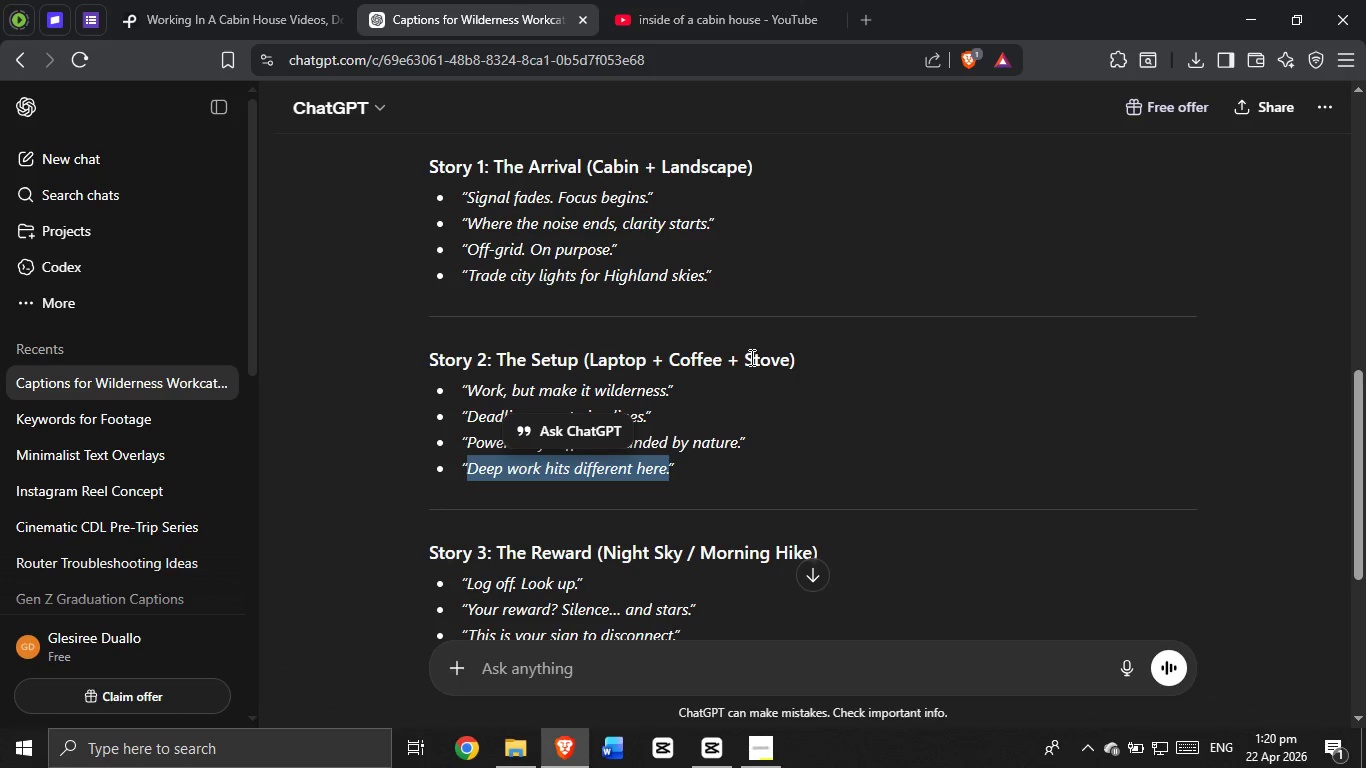 
key(Alt+AltLeft)
 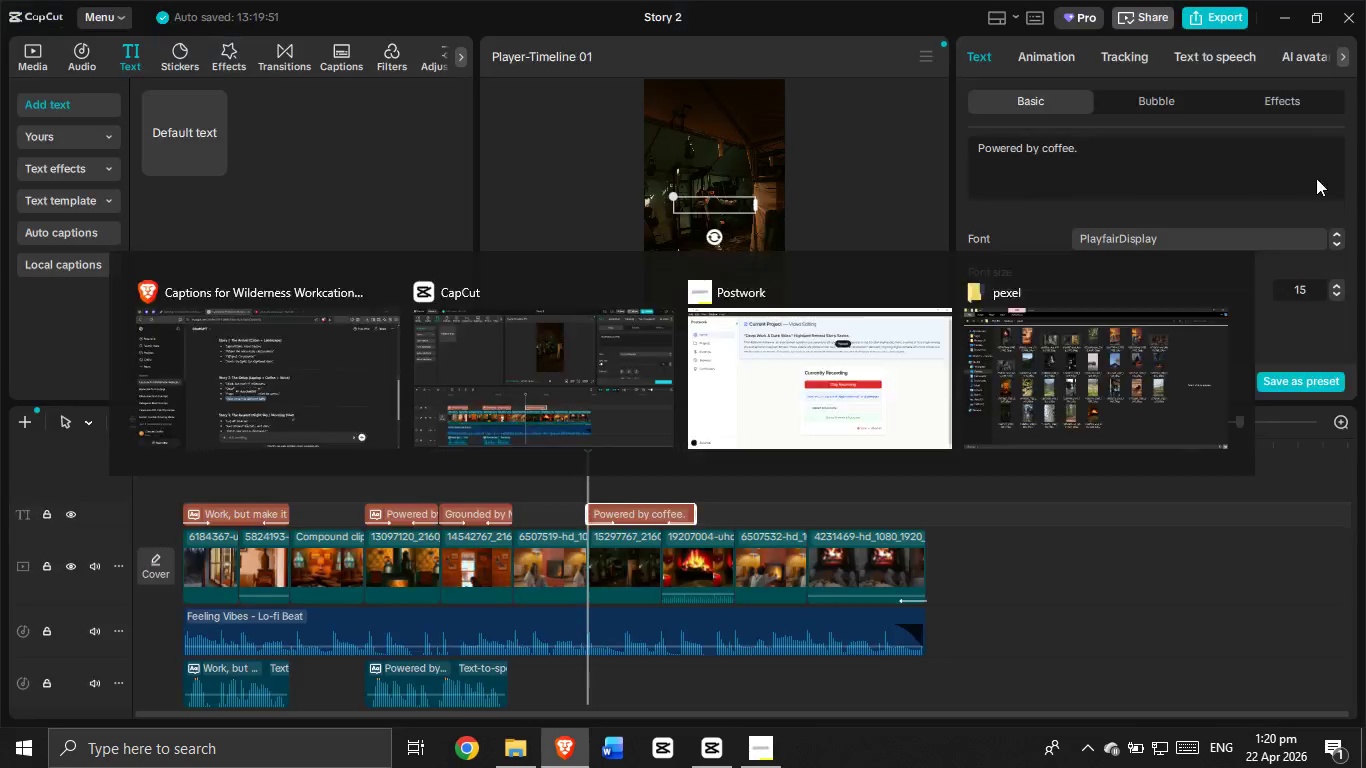 
key(Alt+Tab)
 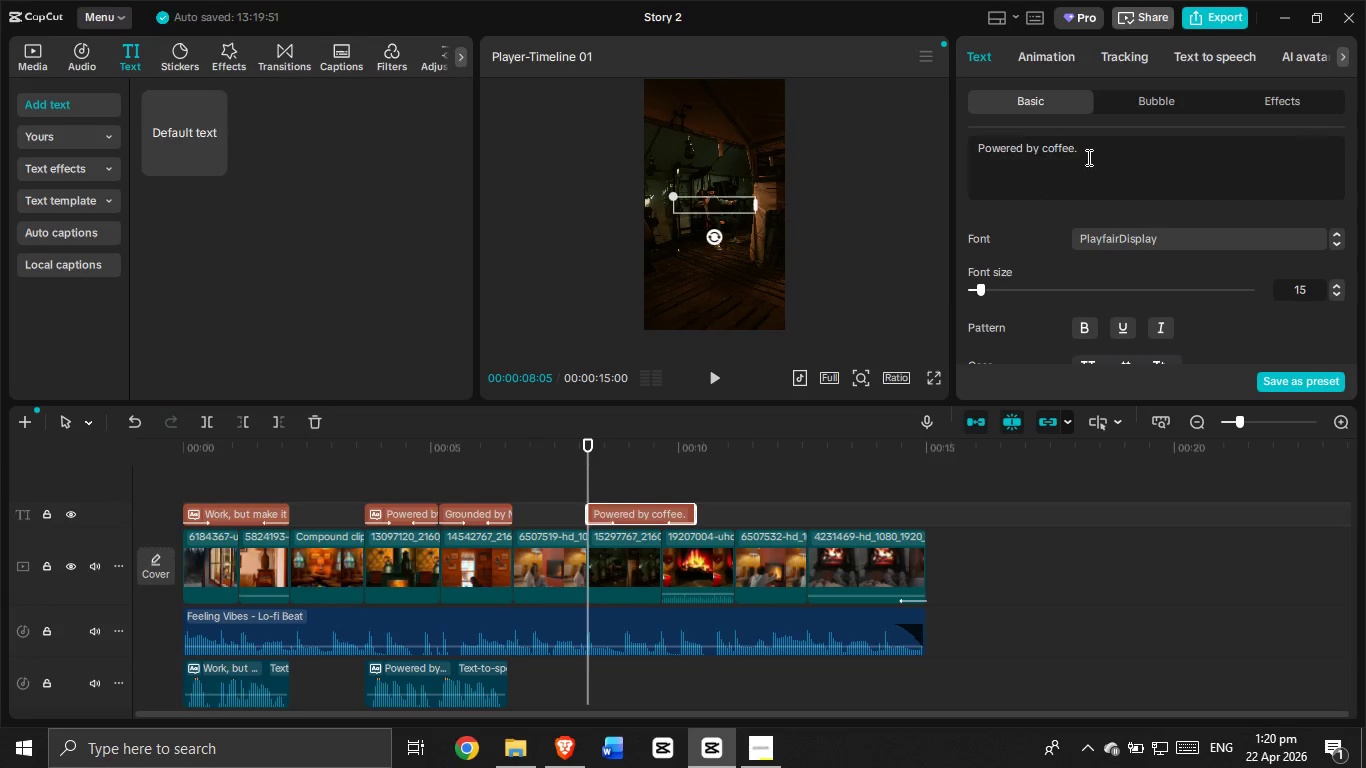 
left_click_drag(start_coordinate=[1092, 151], to_coordinate=[980, 144])
 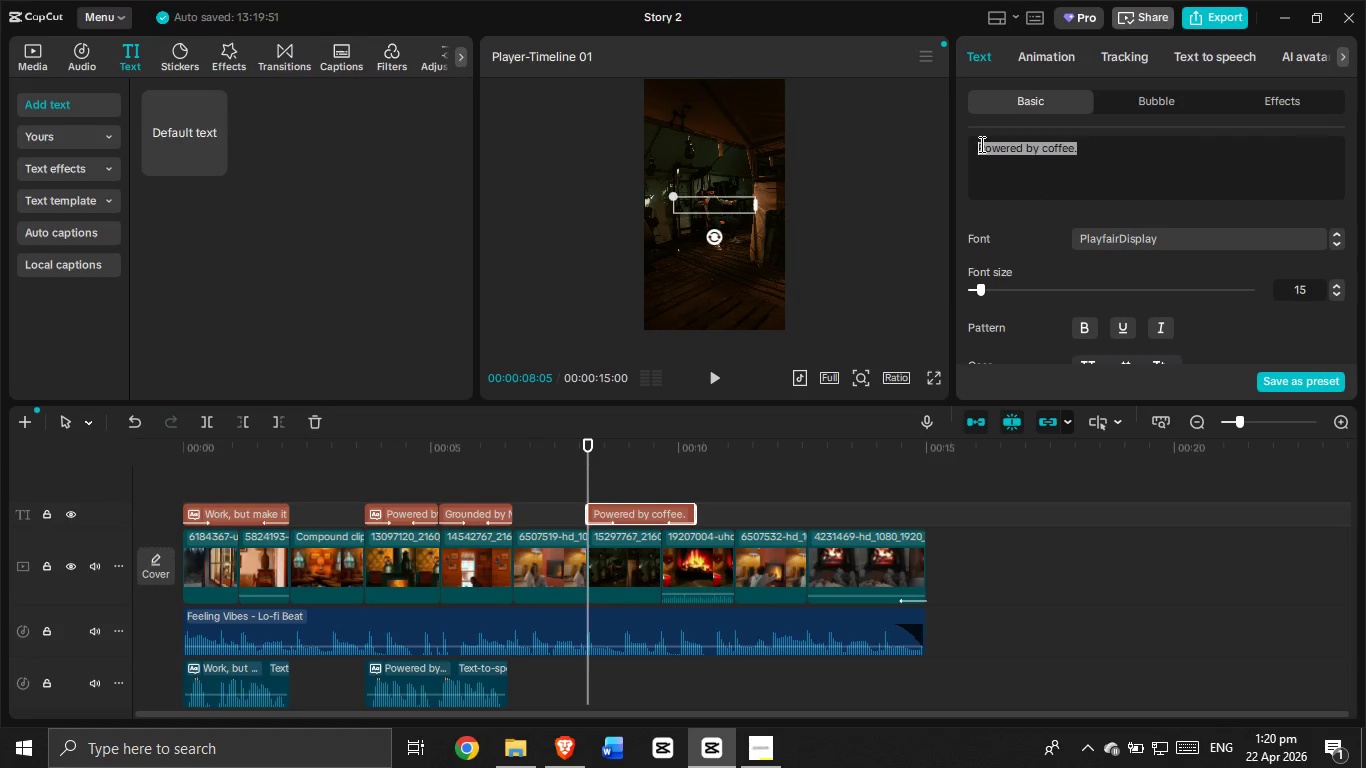 
key(Control+V)
 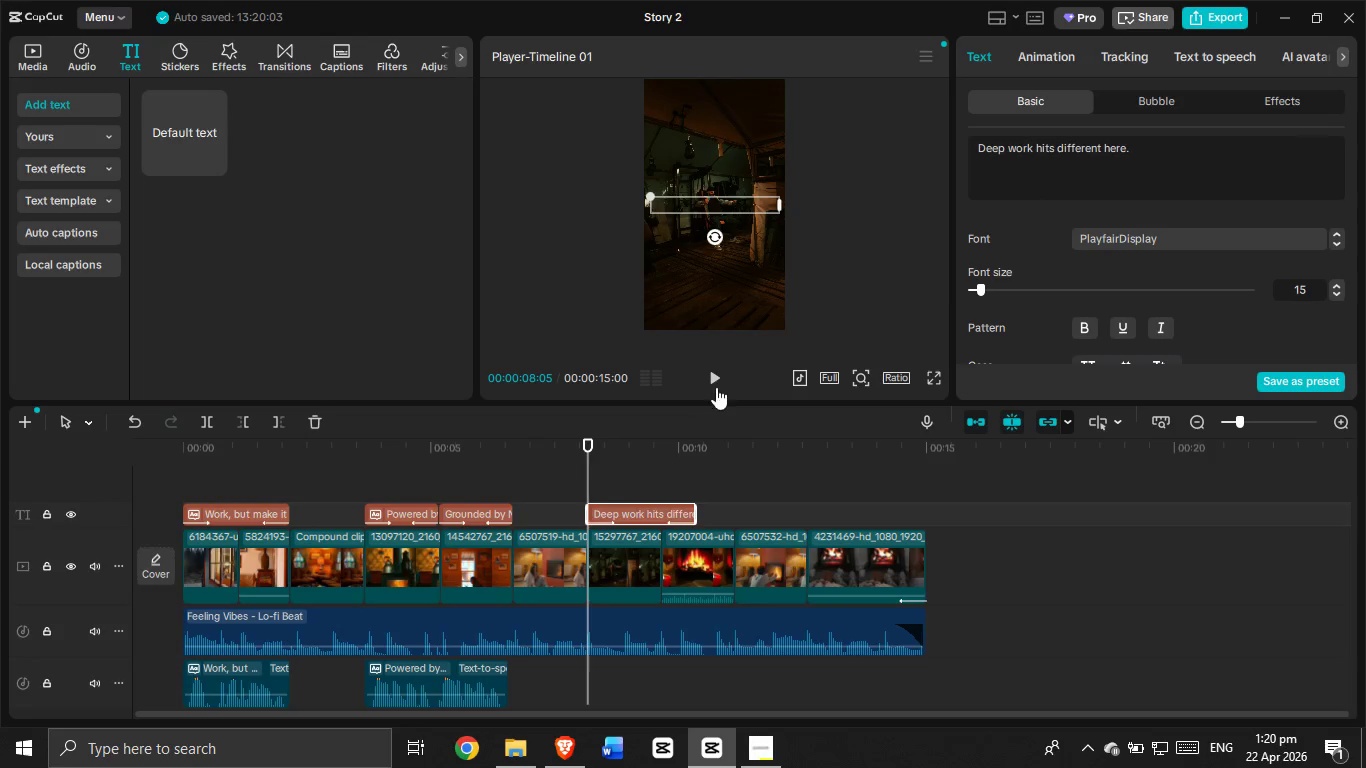 
left_click([718, 381])
 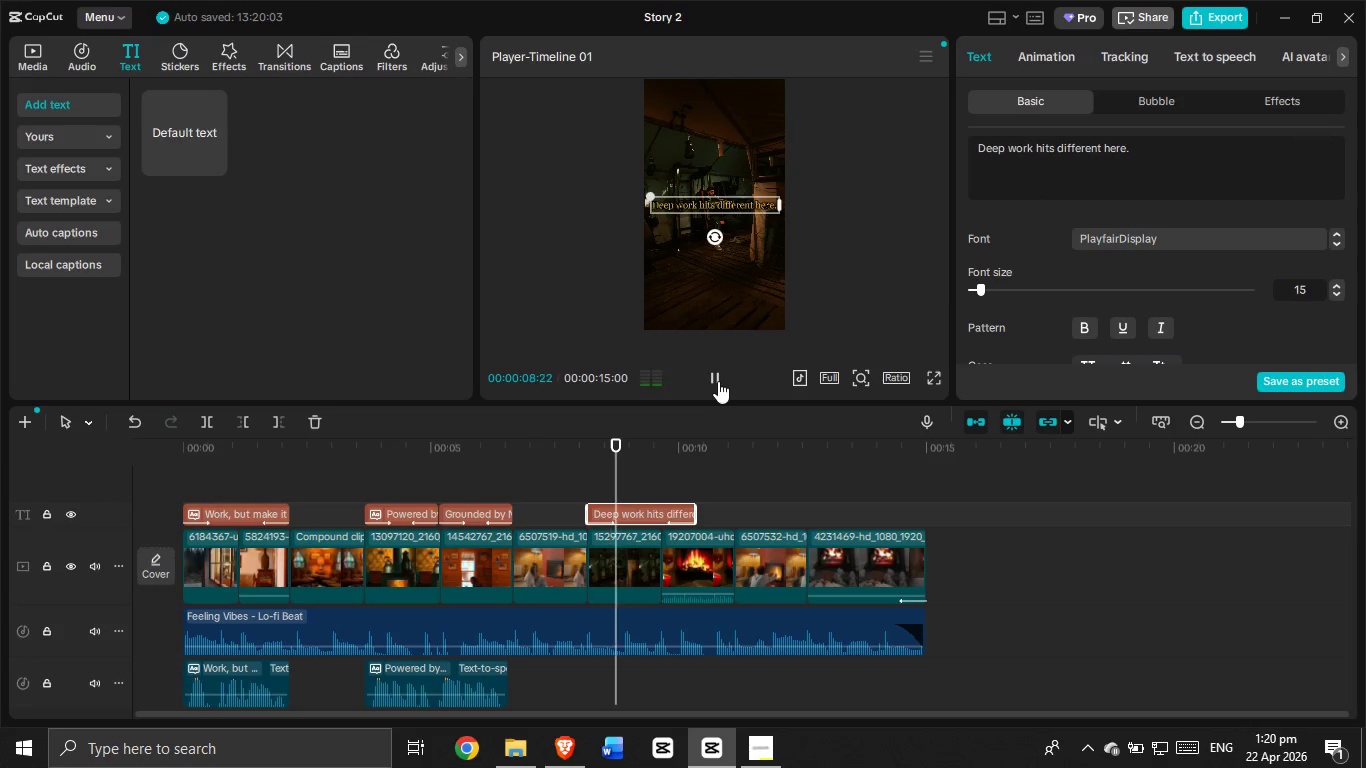 
left_click([718, 381])
 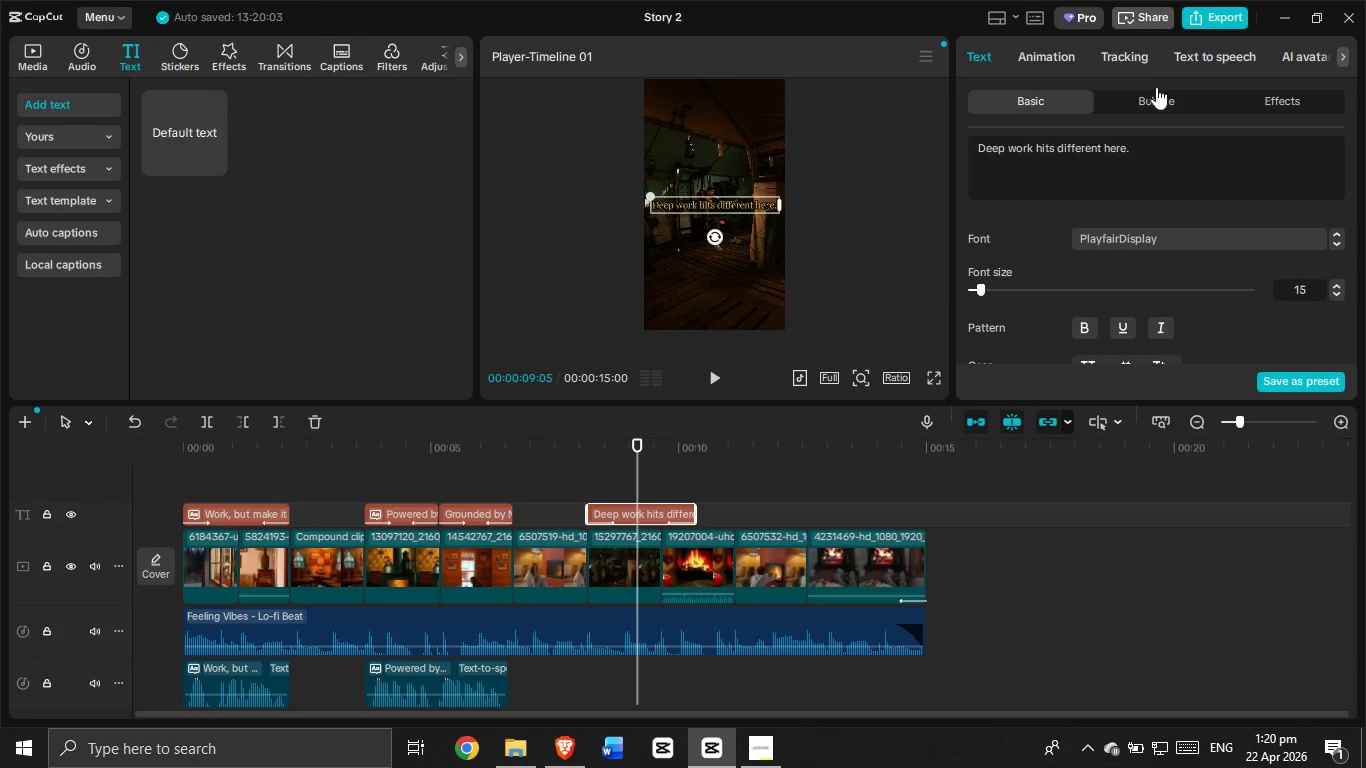 
left_click([1194, 61])
 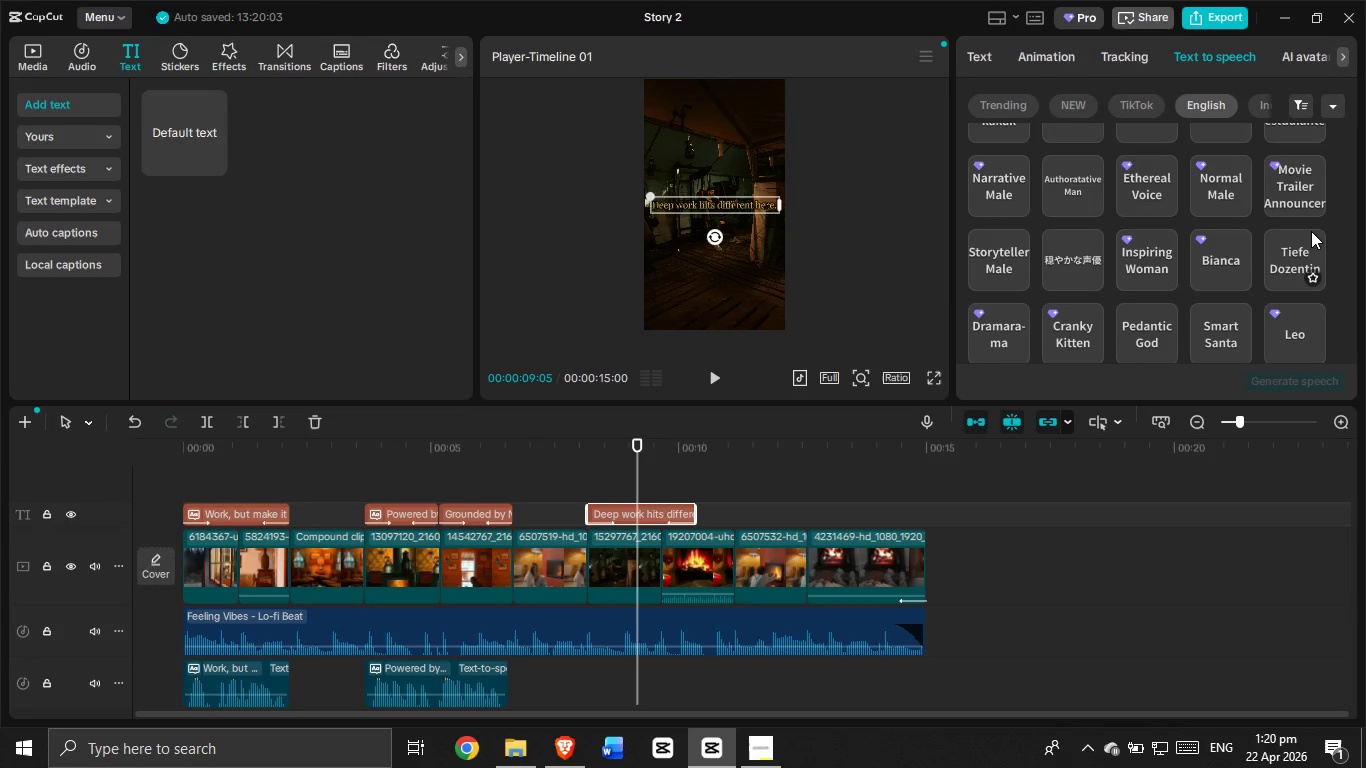 
left_click([1228, 185])
 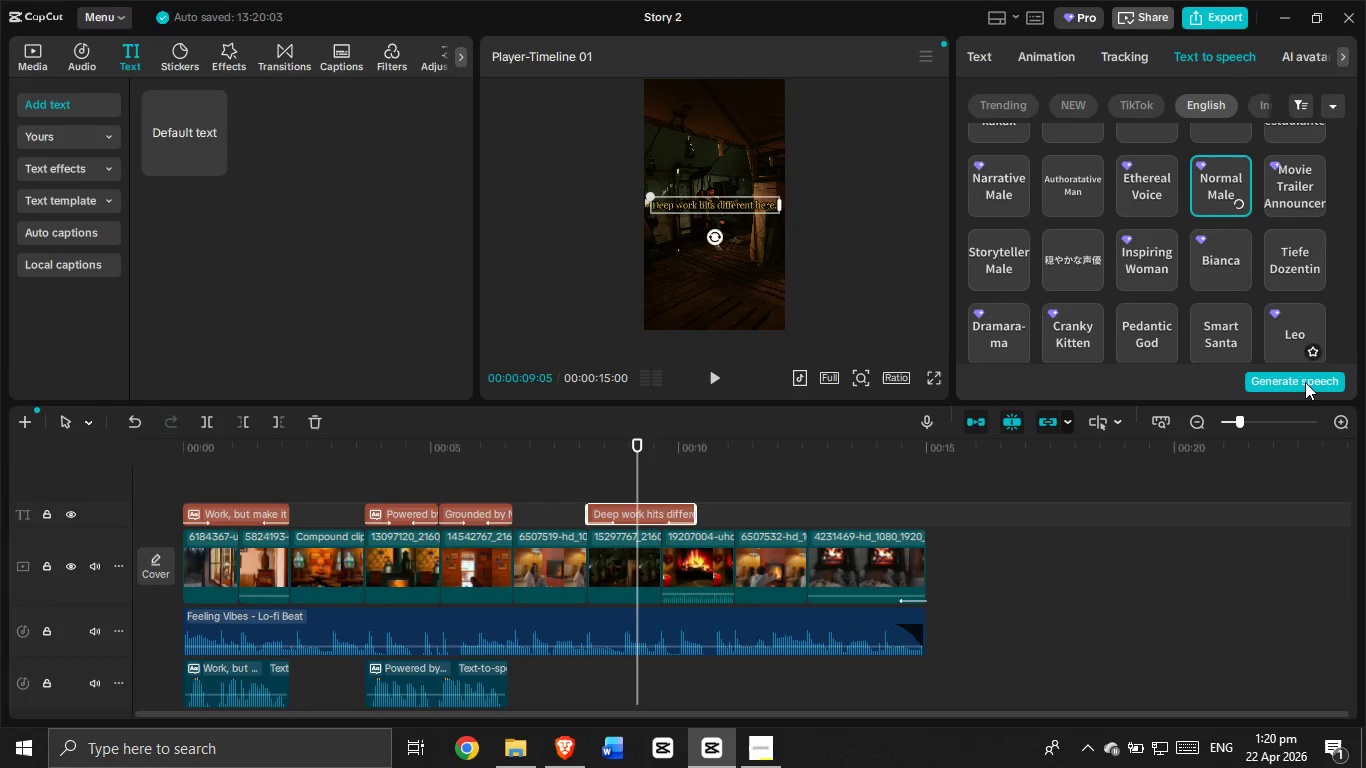 
left_click([1305, 382])
 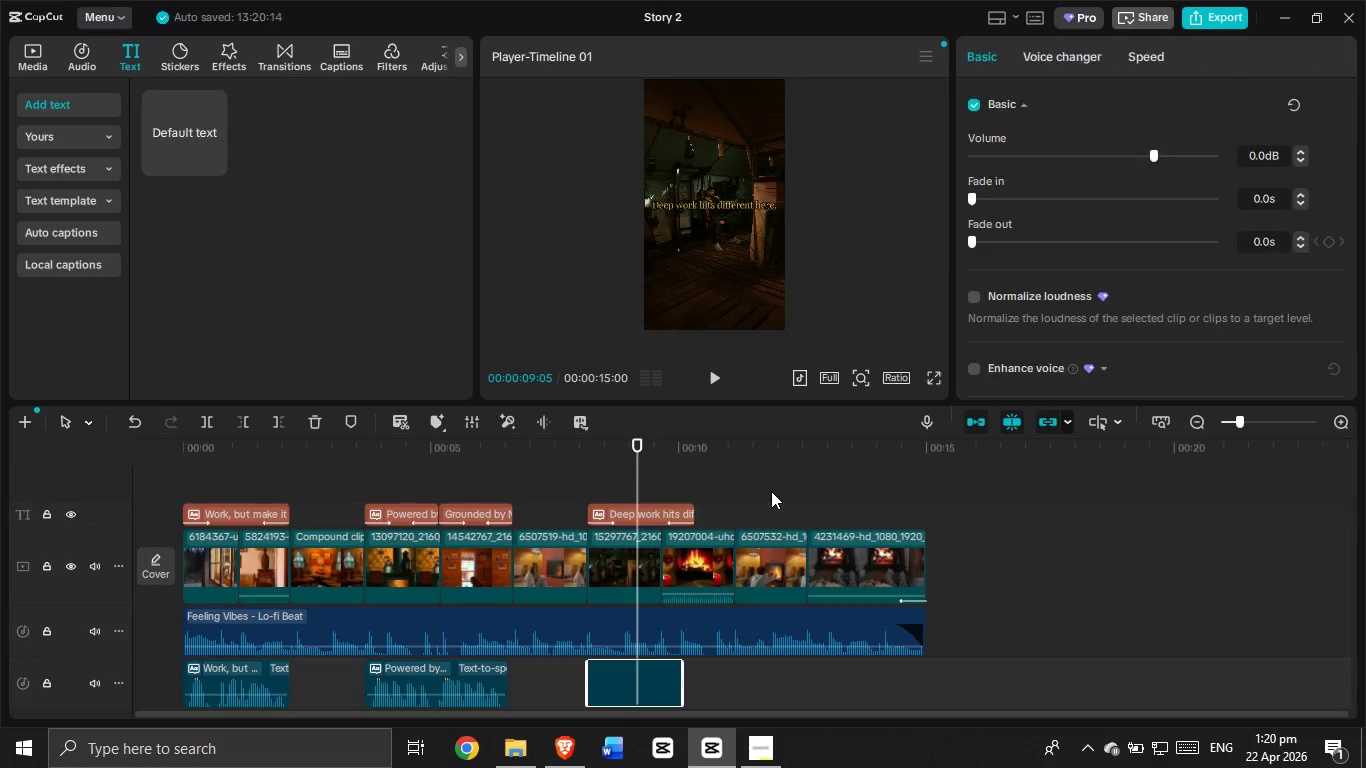 
wait(6.28)
 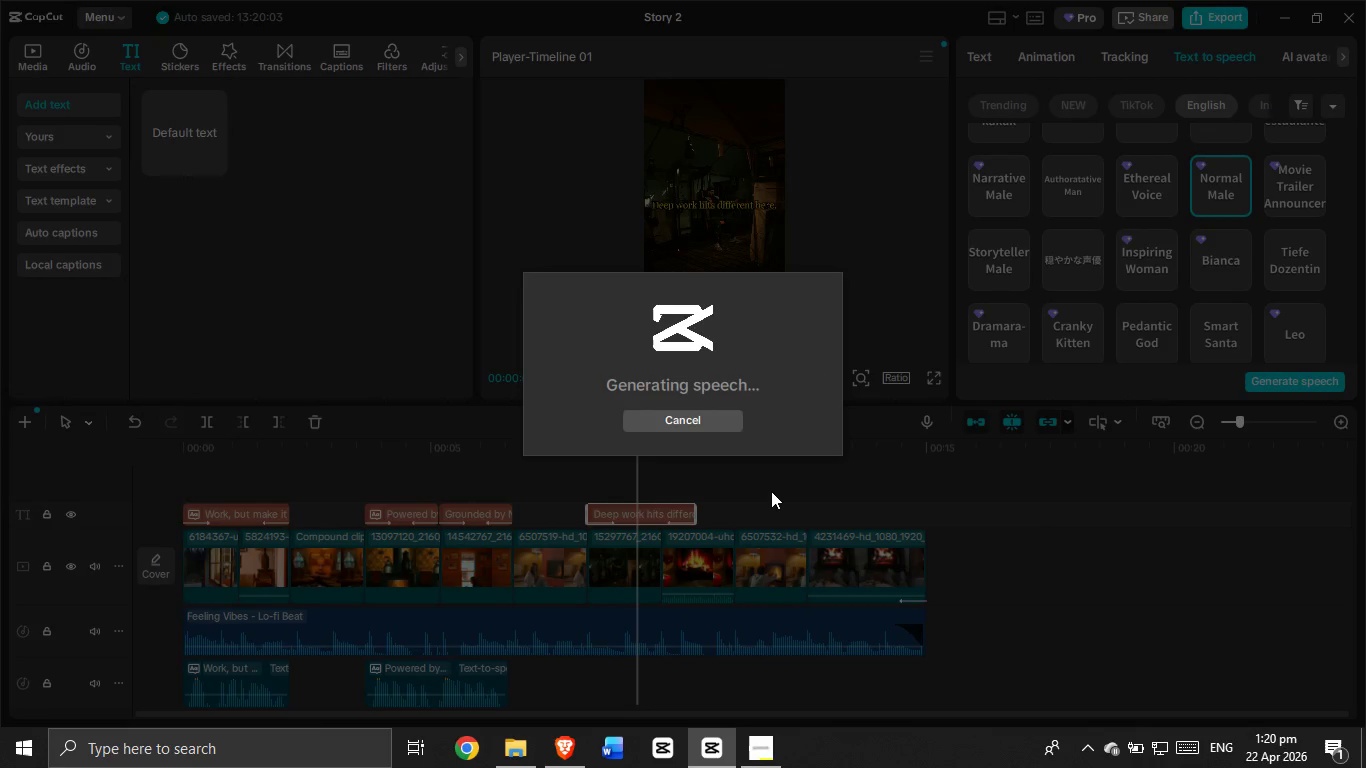 
left_click([579, 456])
 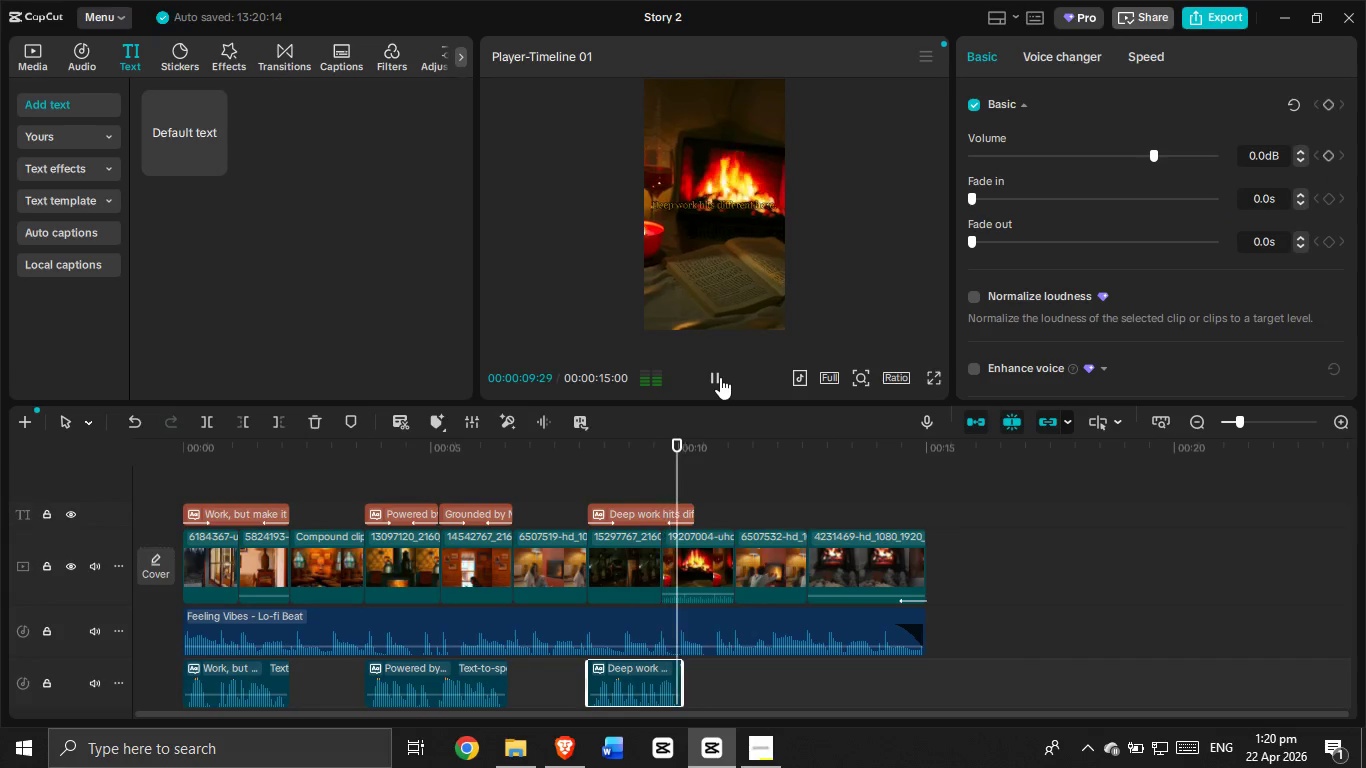 
left_click([720, 377])
 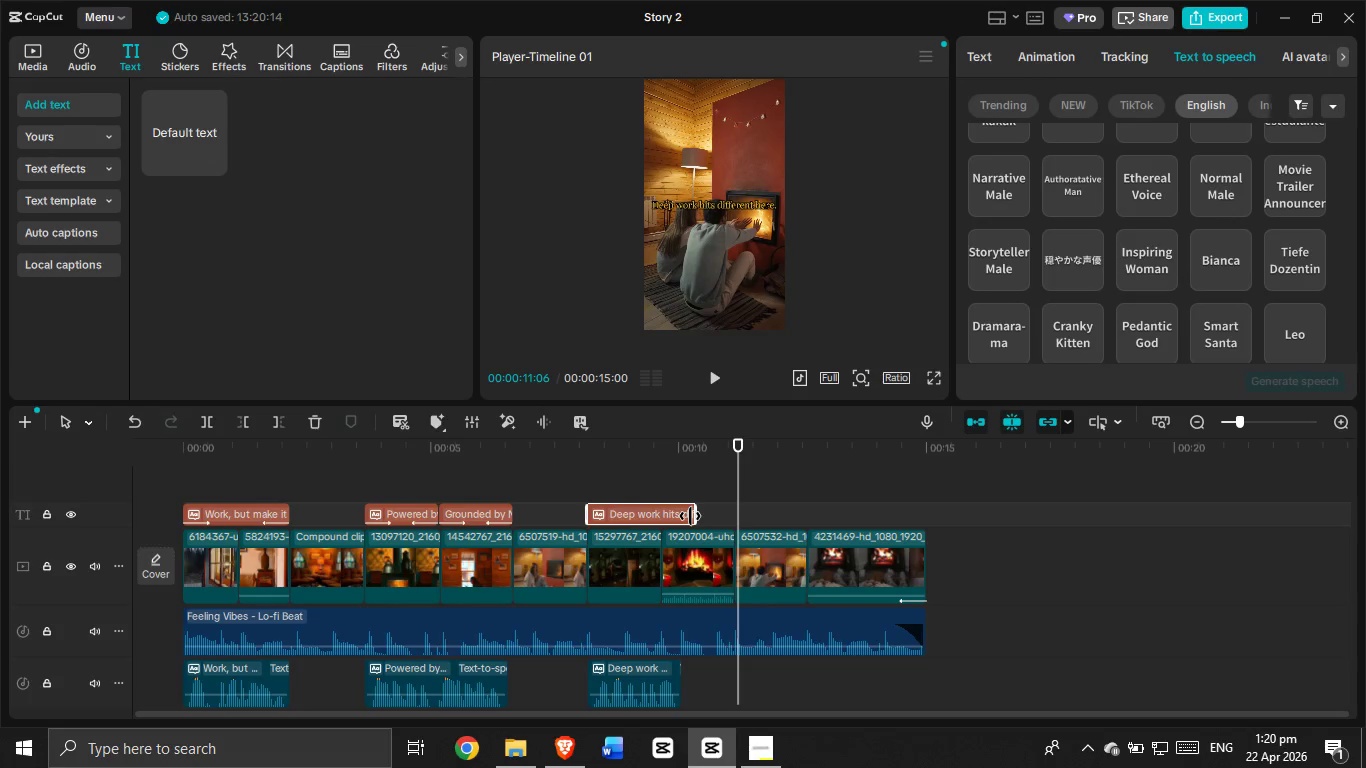 
left_click_drag(start_coordinate=[690, 516], to_coordinate=[672, 523])
 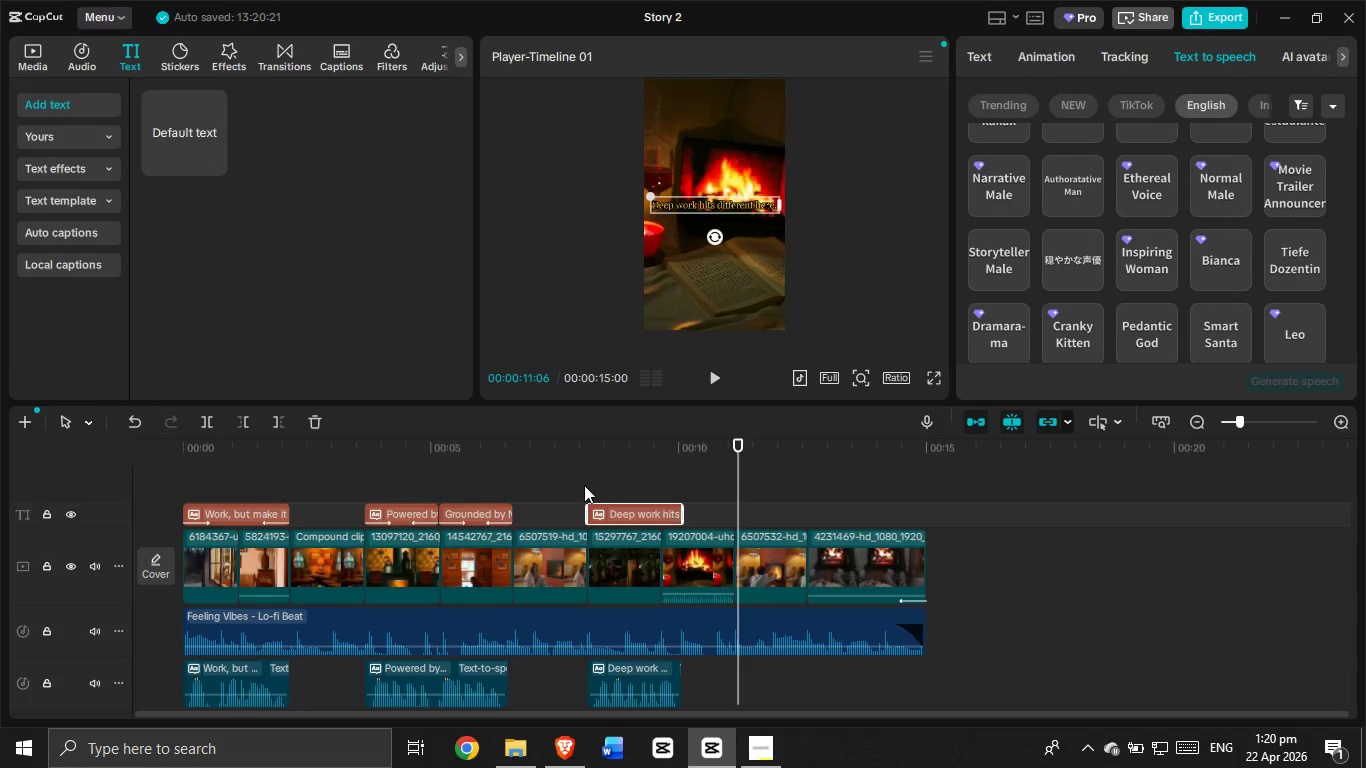 
left_click([584, 485])
 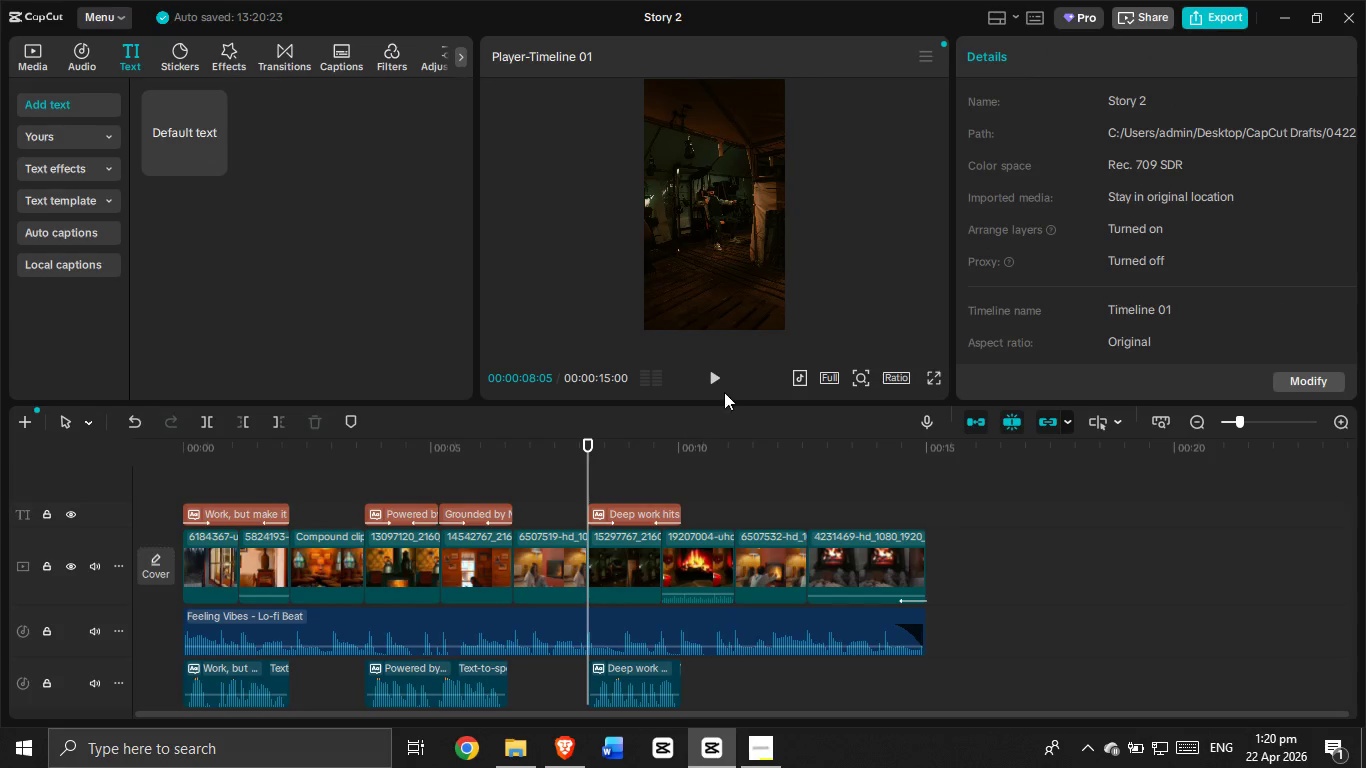 
left_click([722, 384])
 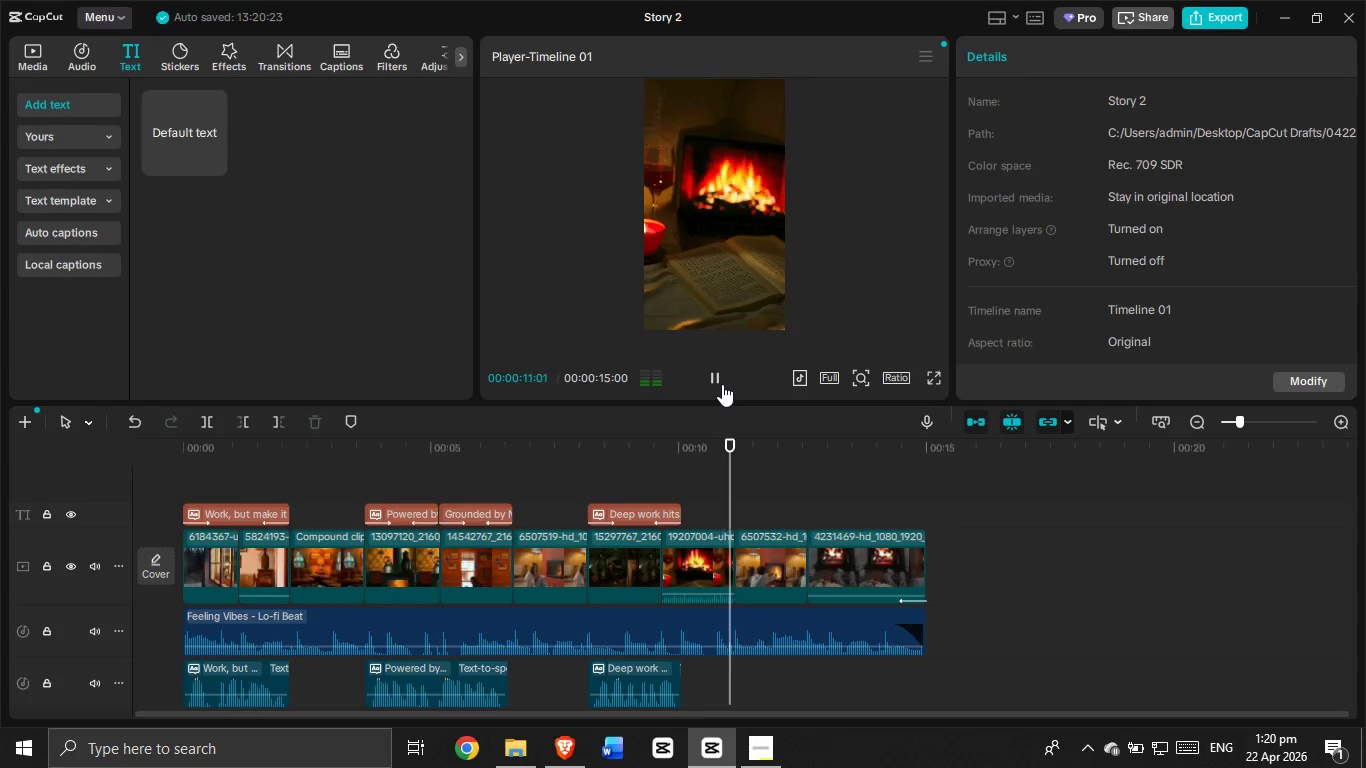 
left_click([722, 384])
 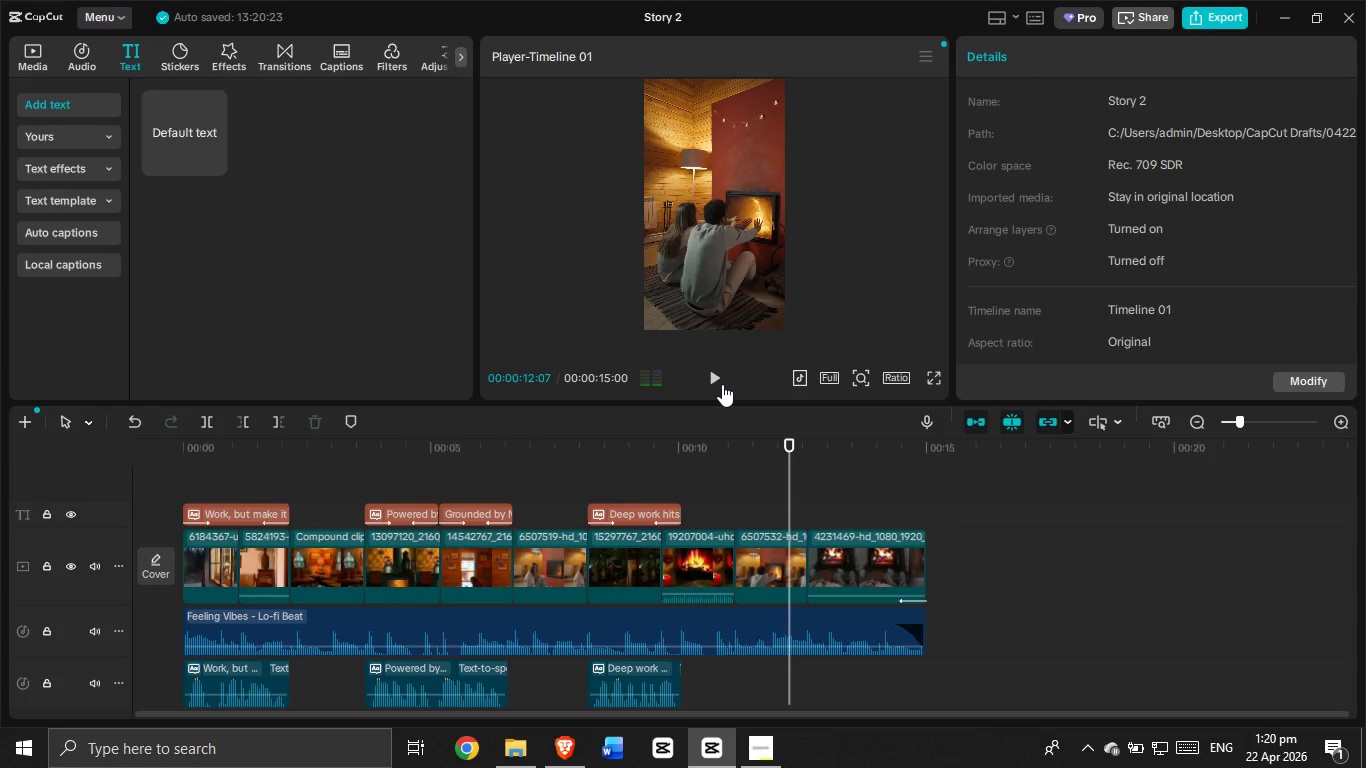 
key(Alt+Tab)
 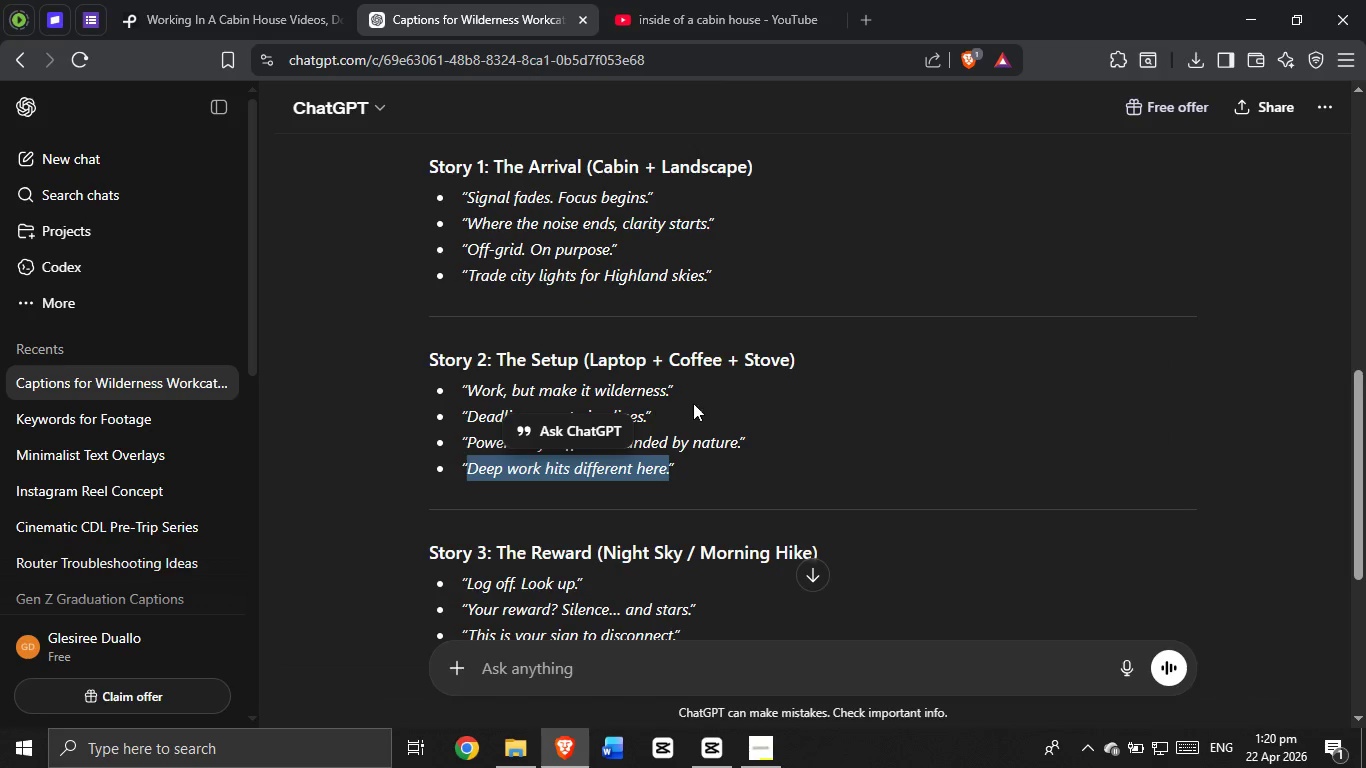 
left_click([815, 415])
 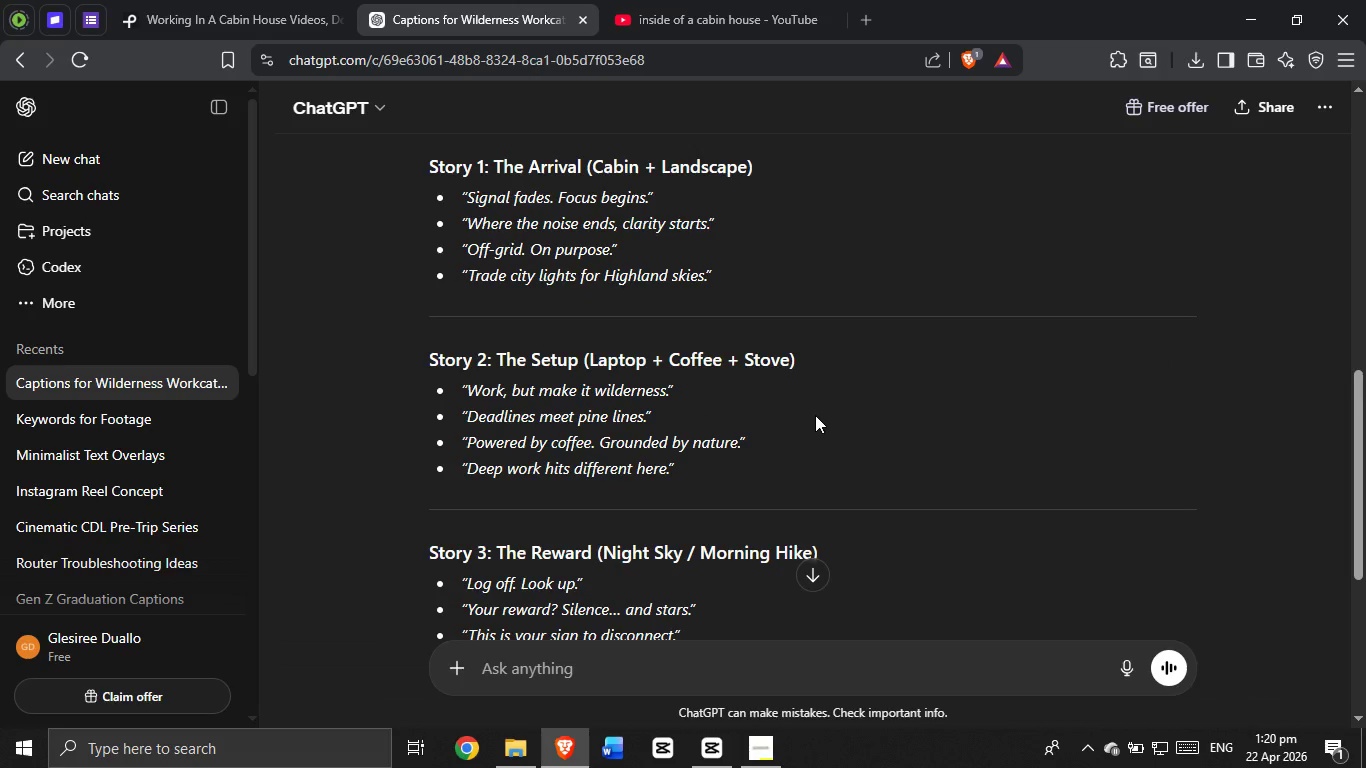 
key(Alt+AltLeft)
 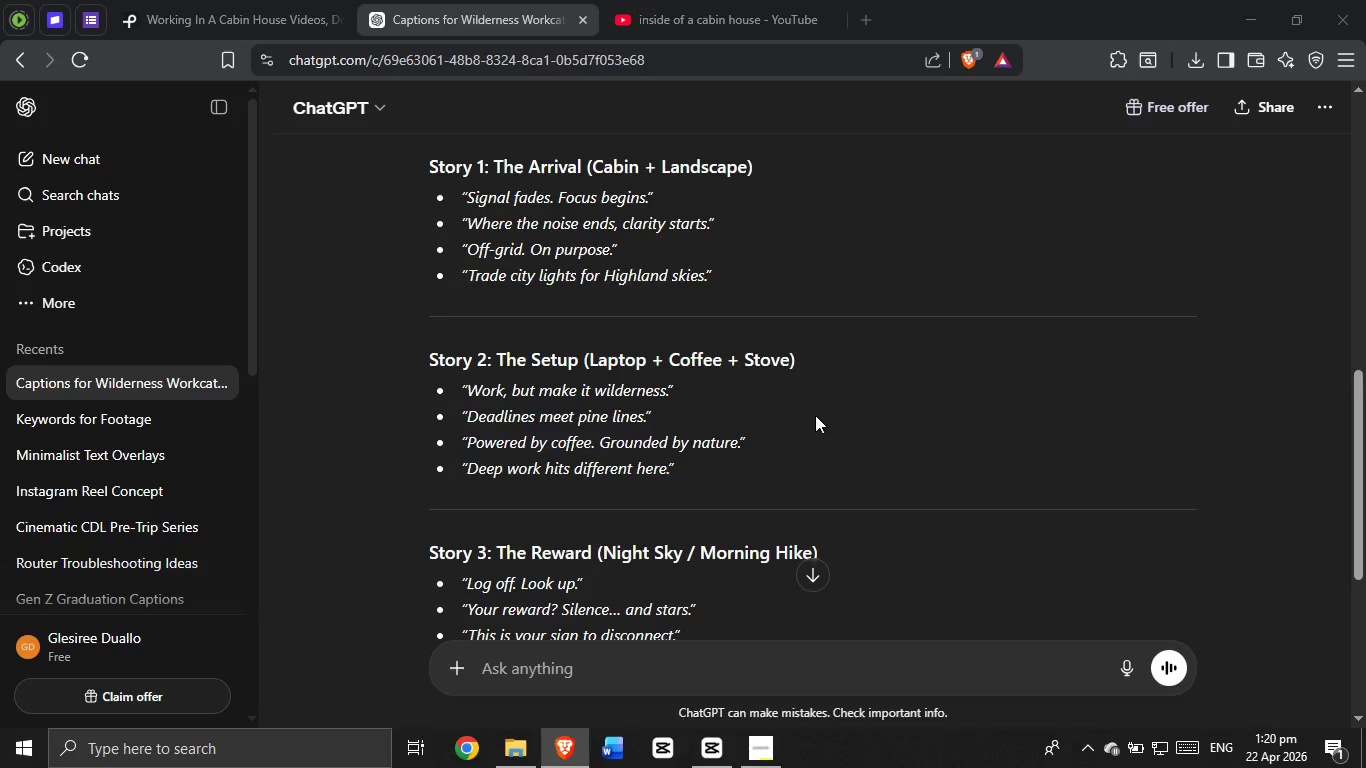 
key(Alt+Tab)
 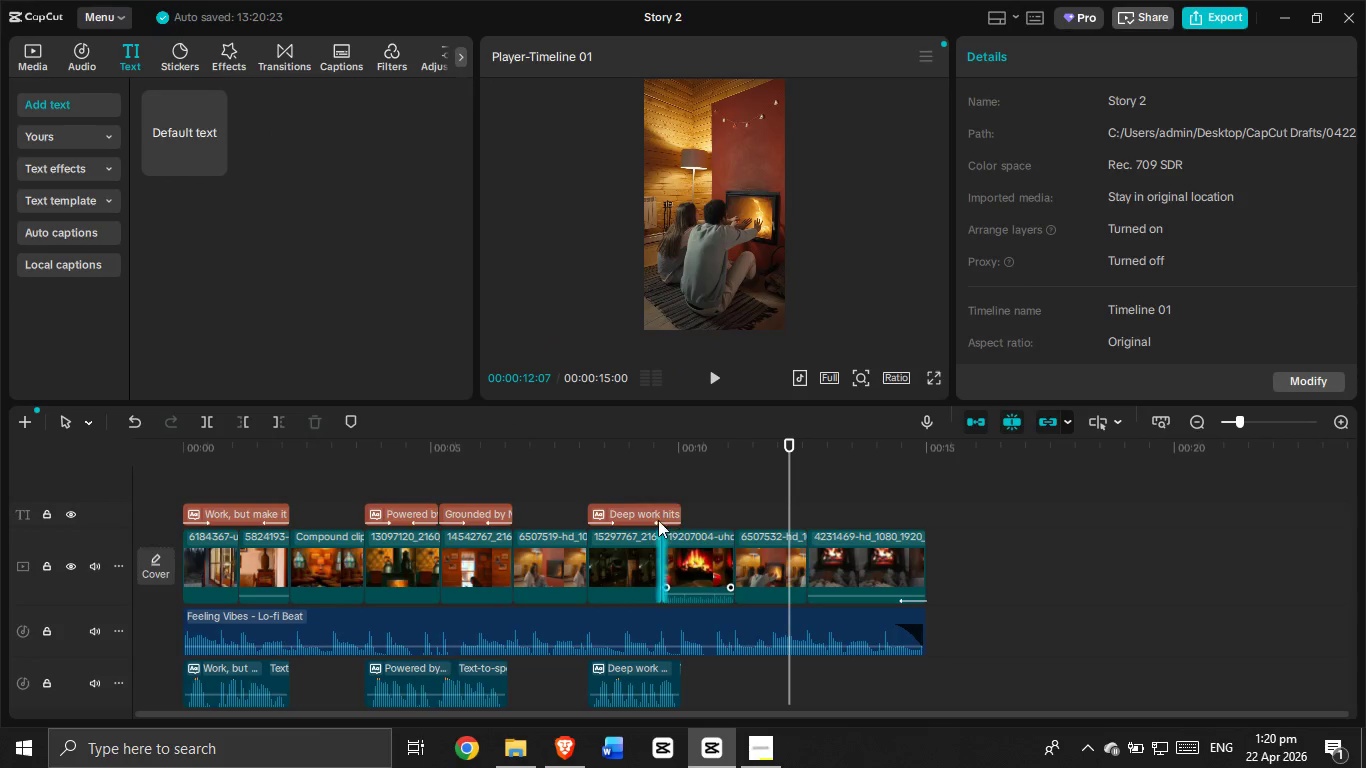 
left_click([655, 511])
 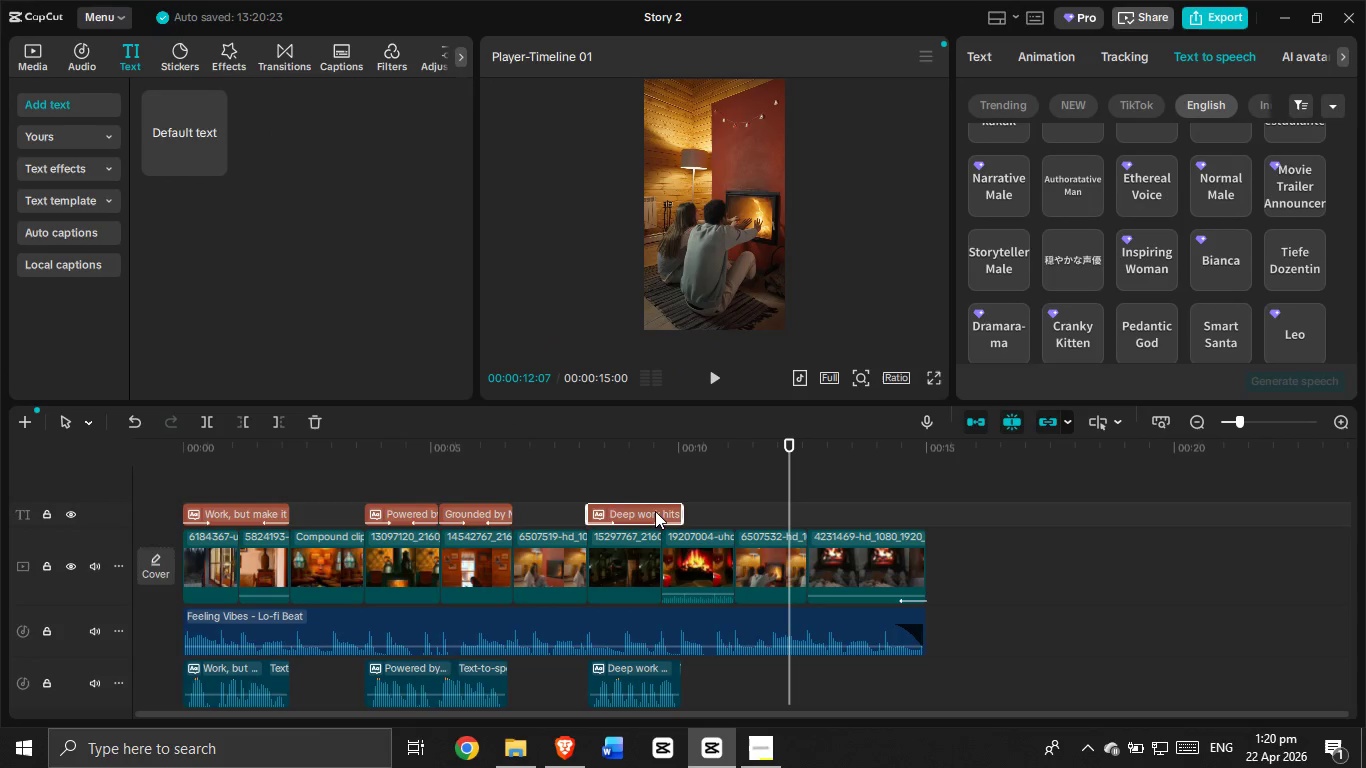 
key(Control+C)
 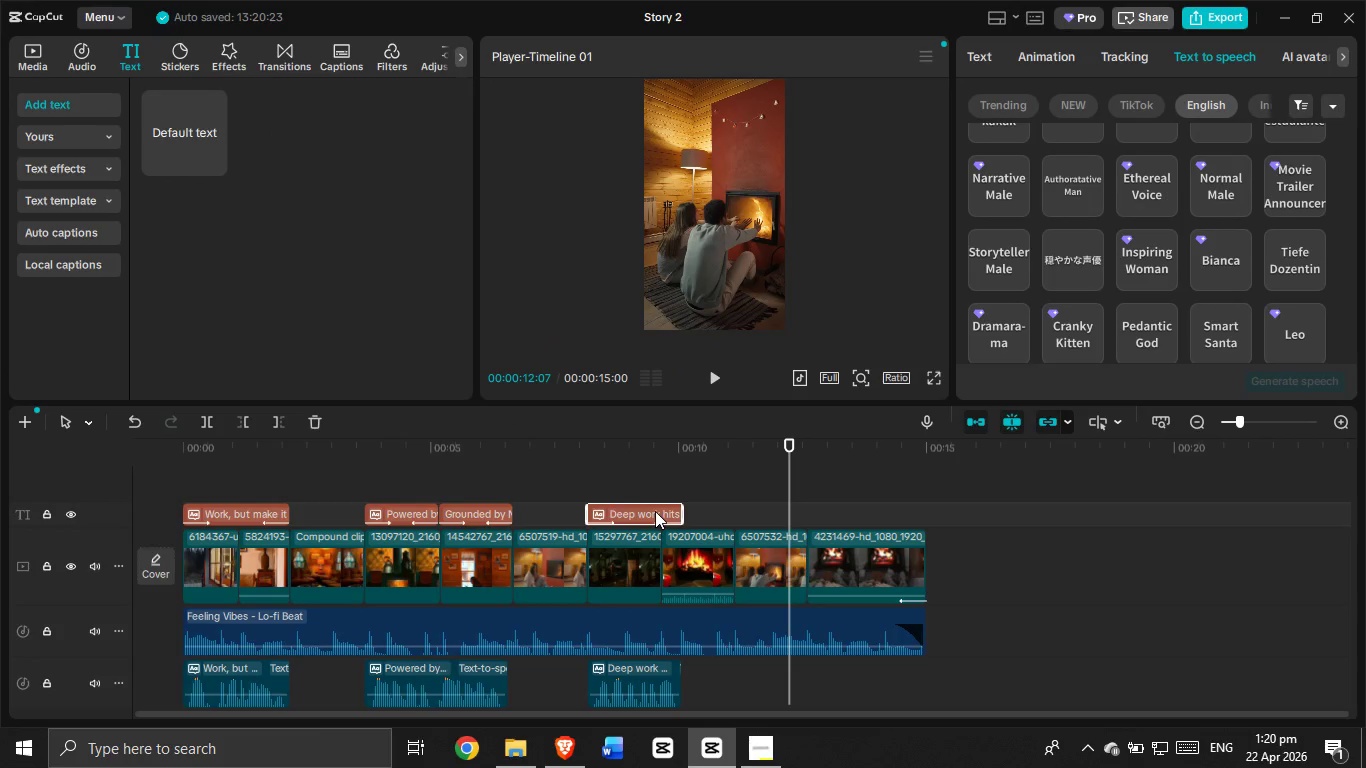 
key(Control+V)
 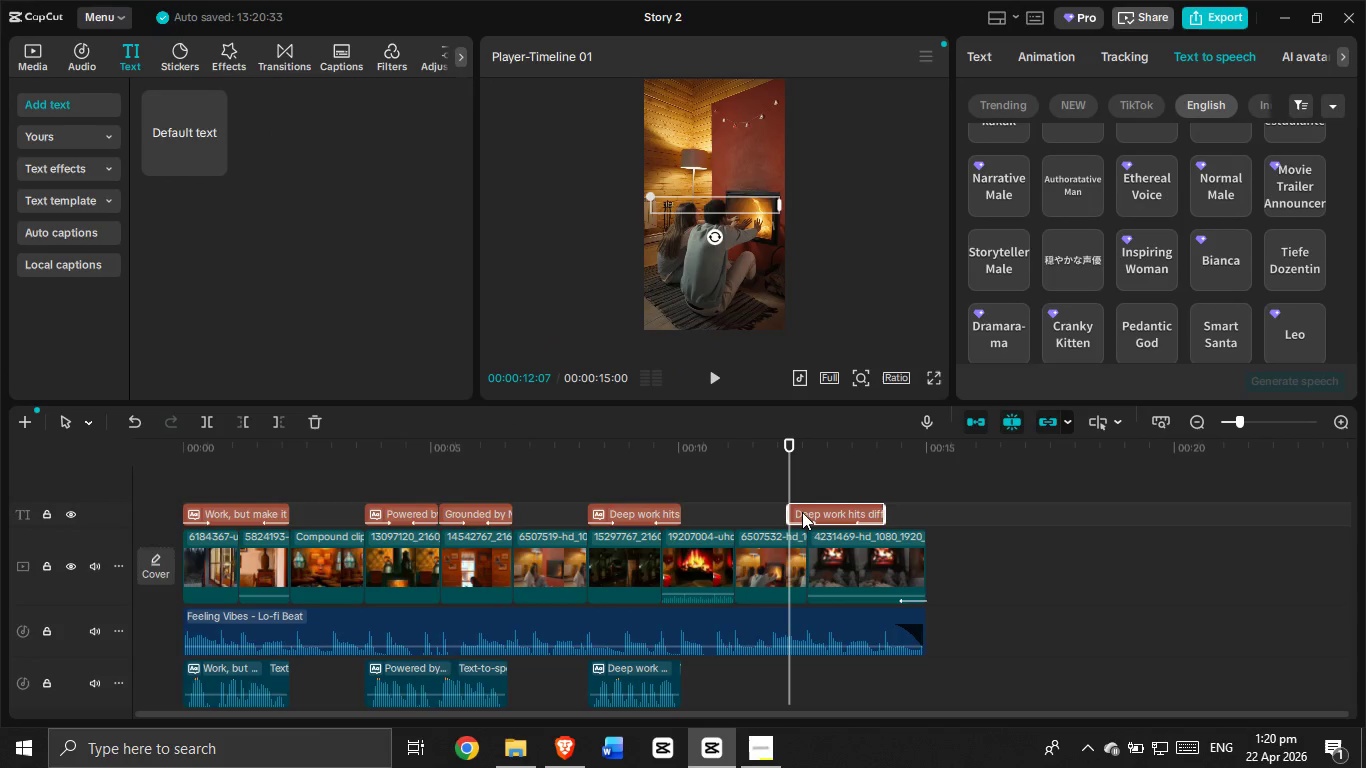 
left_click_drag(start_coordinate=[804, 511], to_coordinate=[783, 511])
 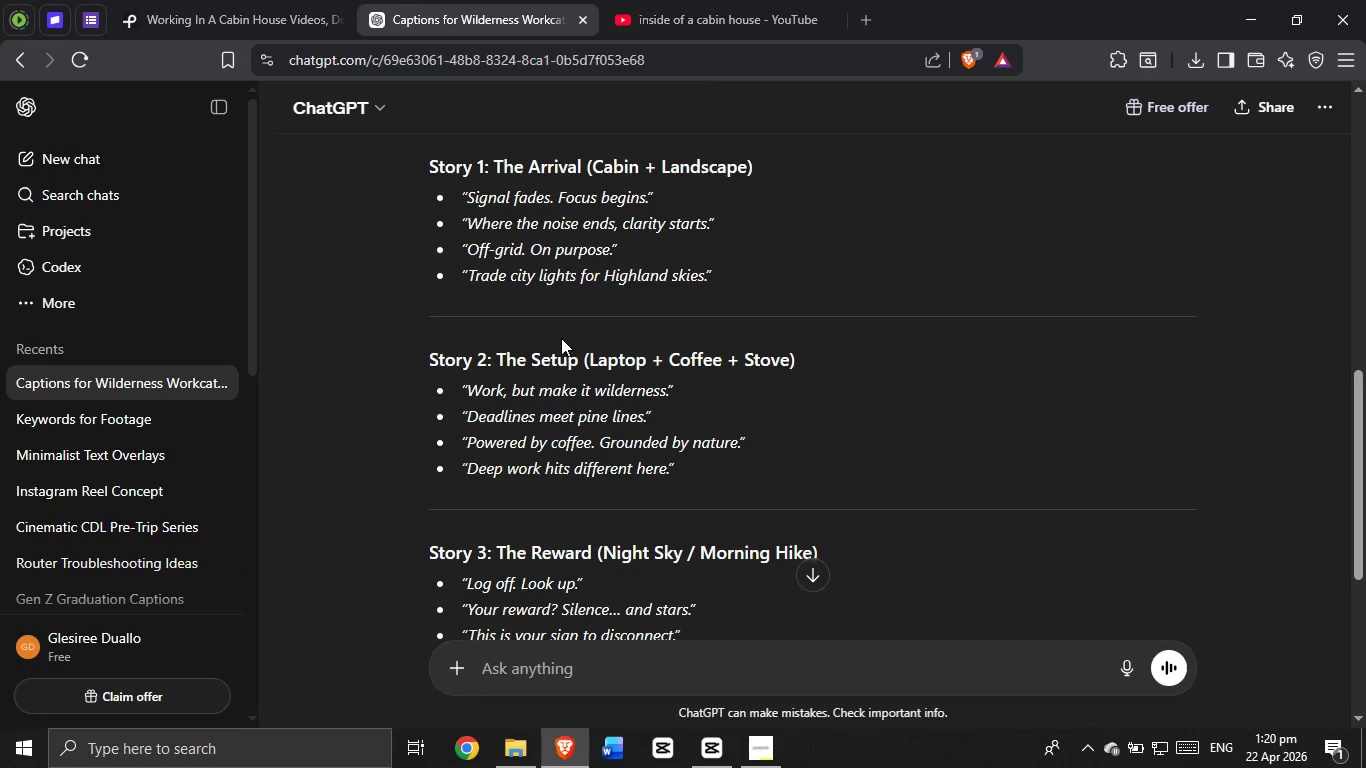 
key(Alt+AltLeft)
 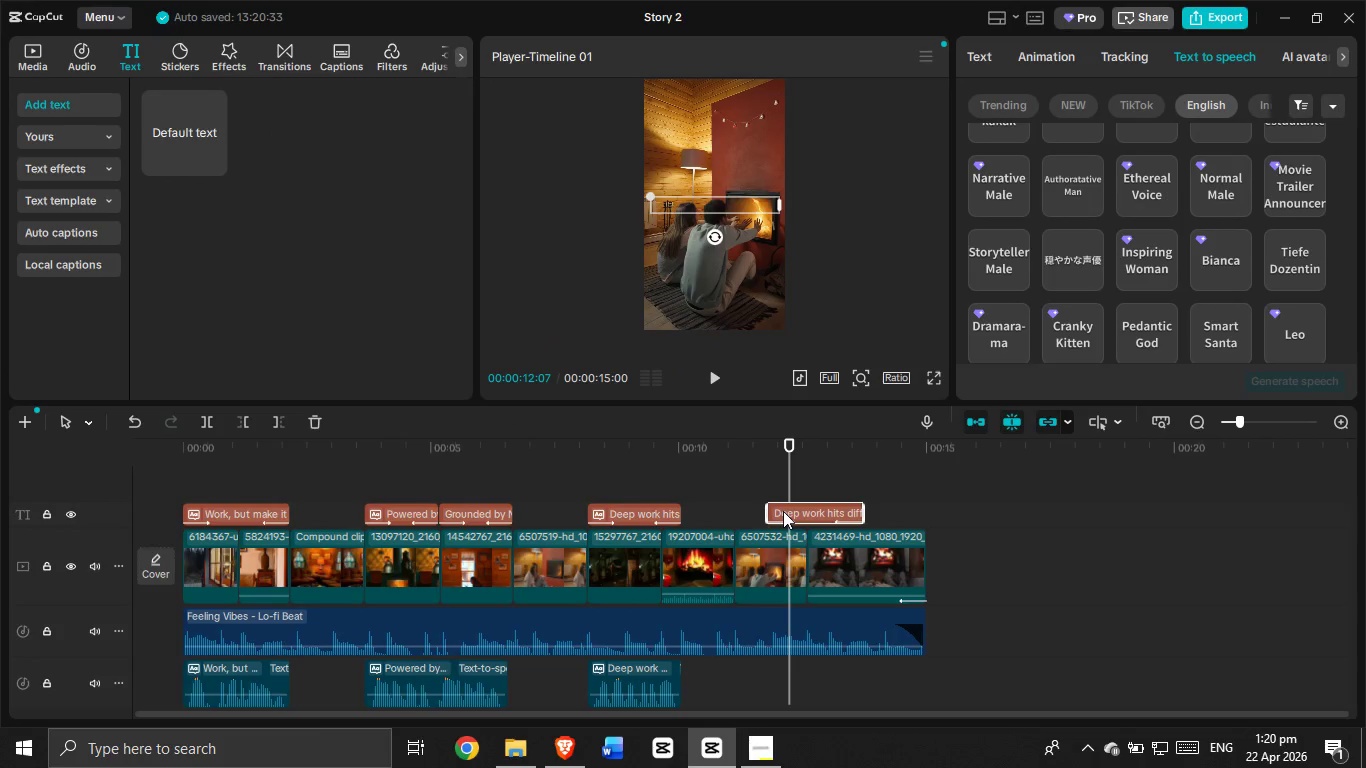 
key(Alt+Tab)
 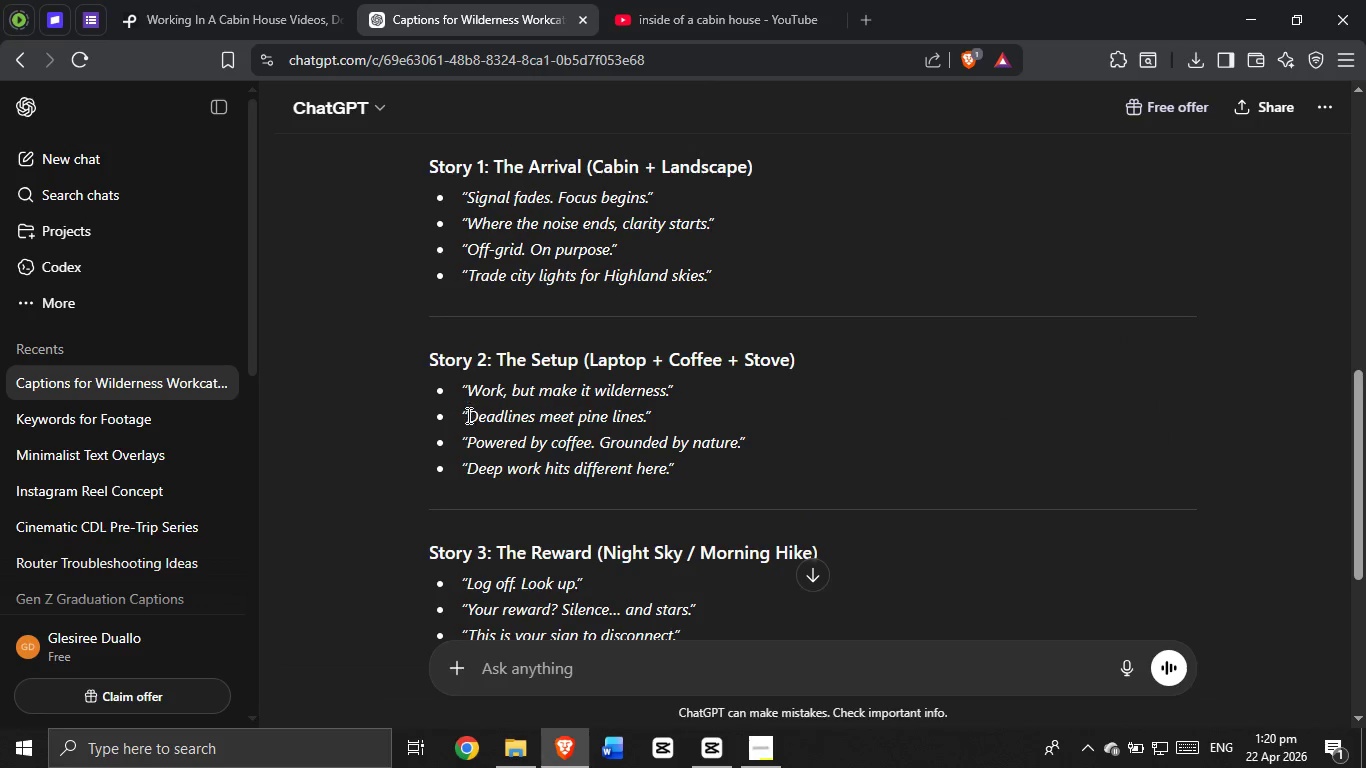 
left_click_drag(start_coordinate=[470, 417], to_coordinate=[645, 424])
 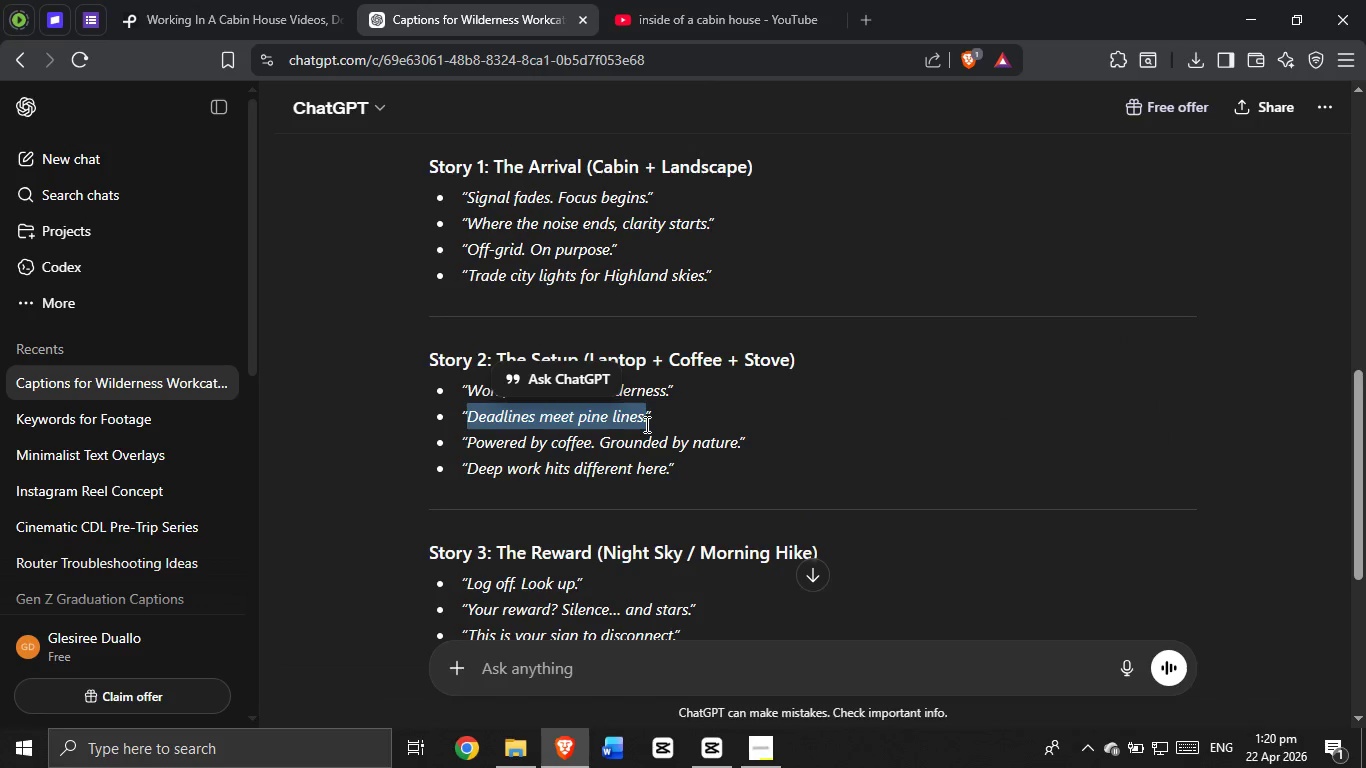 
key(Control+C)
 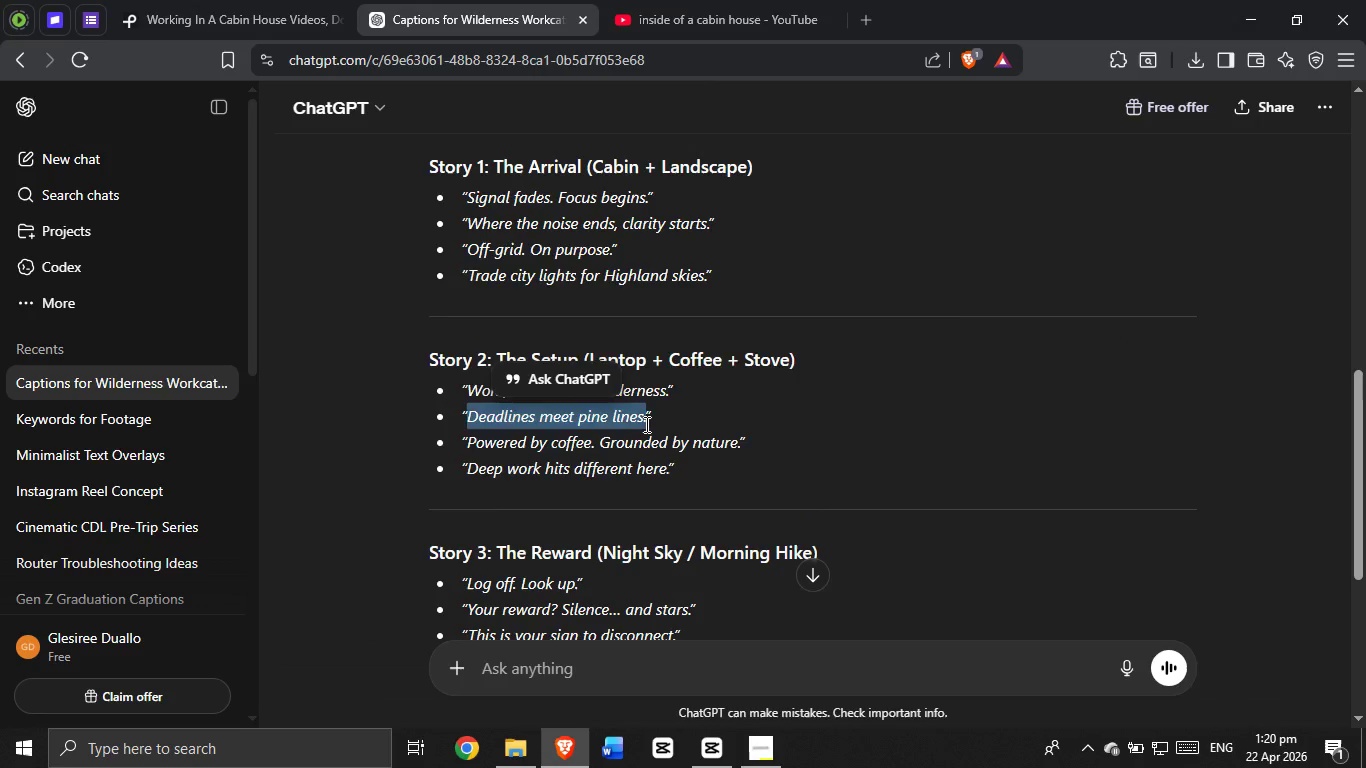 
key(Alt+AltLeft)
 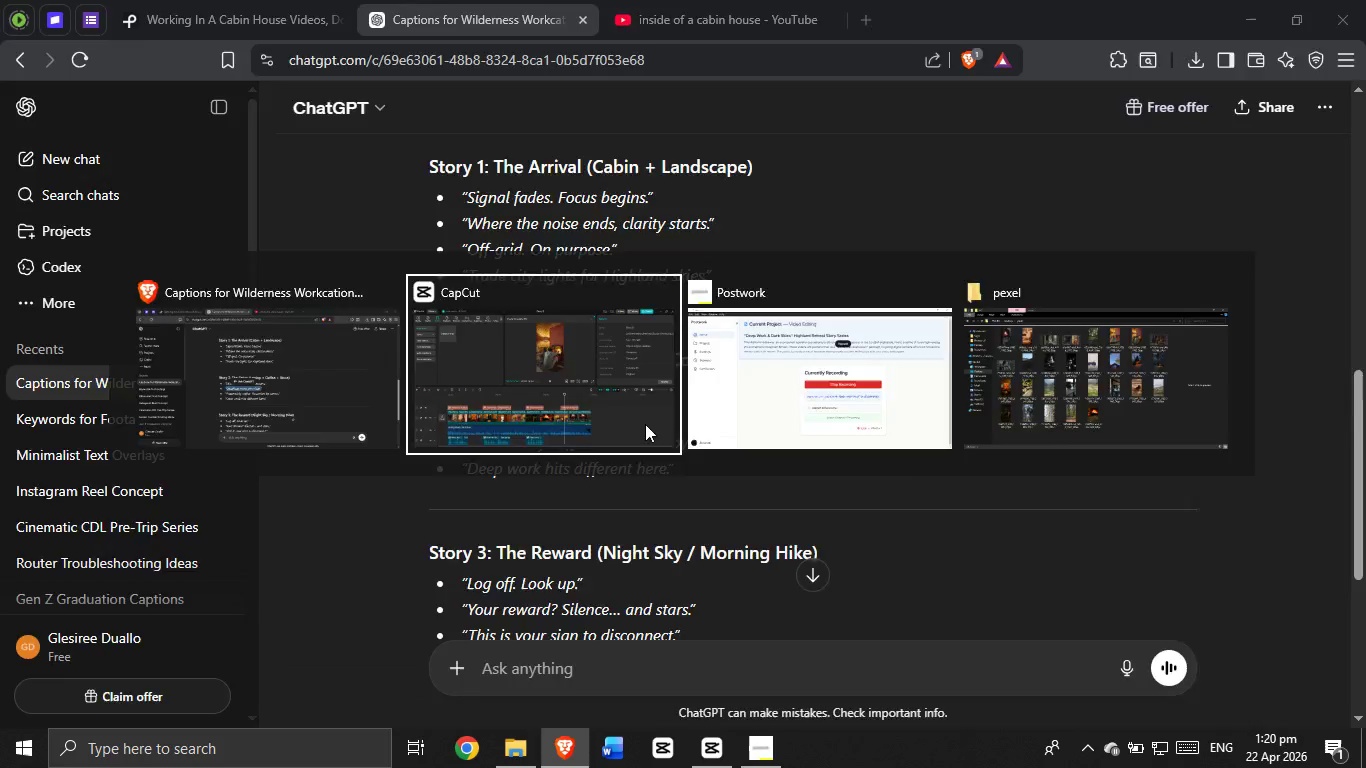 
key(Alt+Tab)
 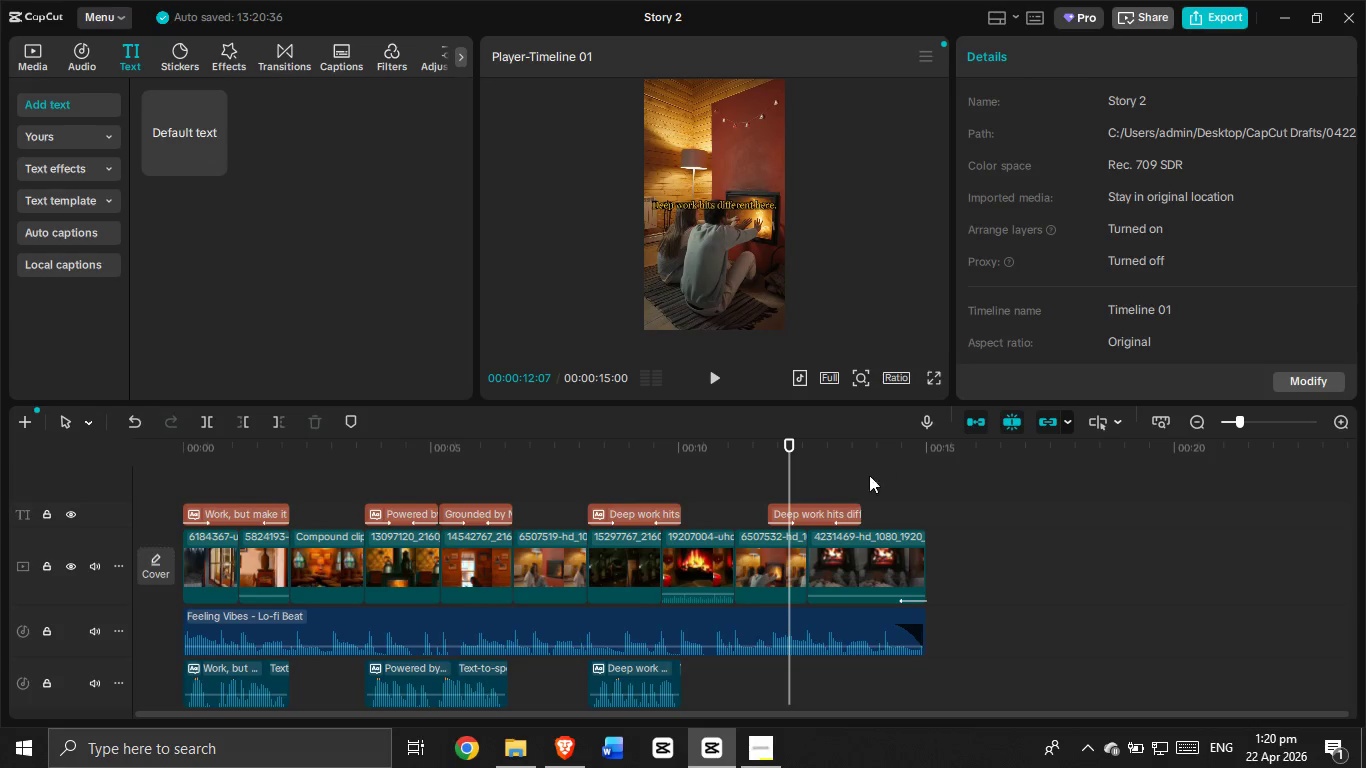 
left_click([833, 513])
 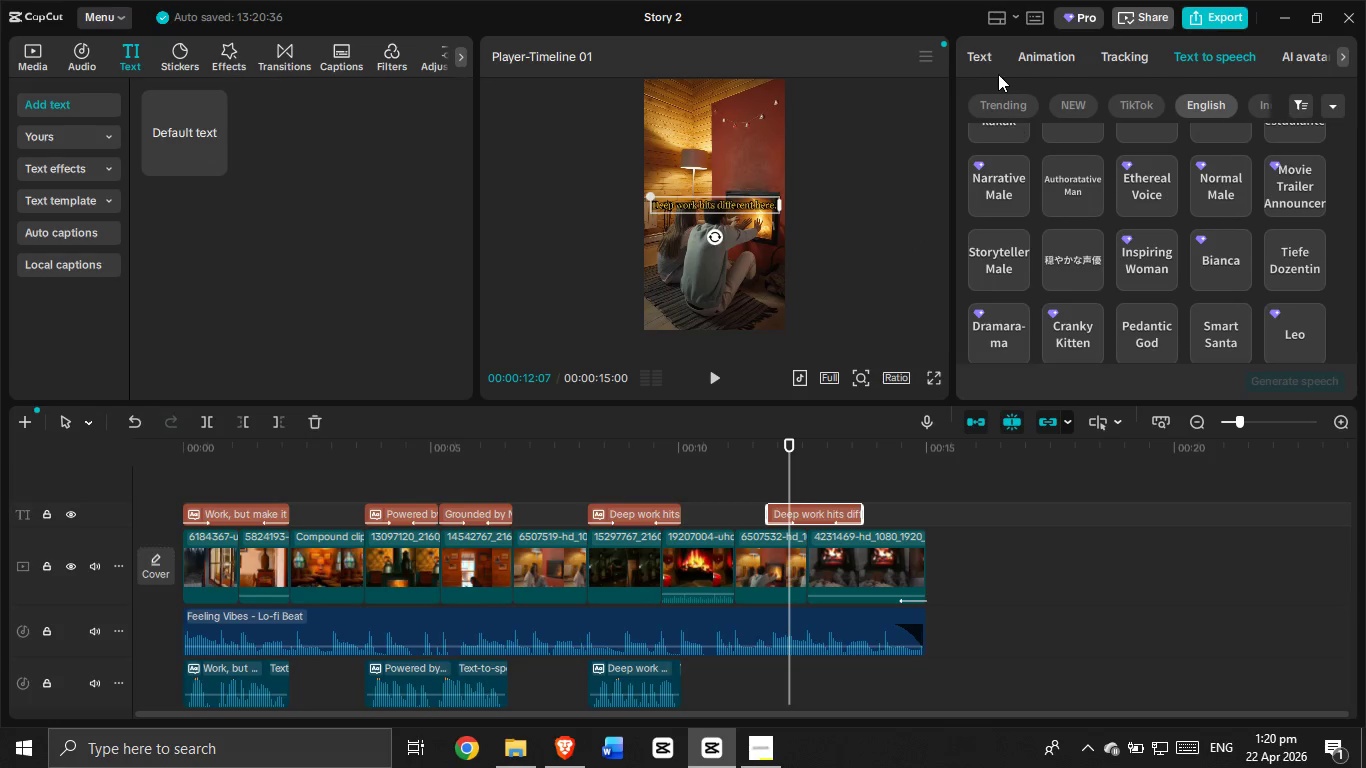 
left_click([982, 54])
 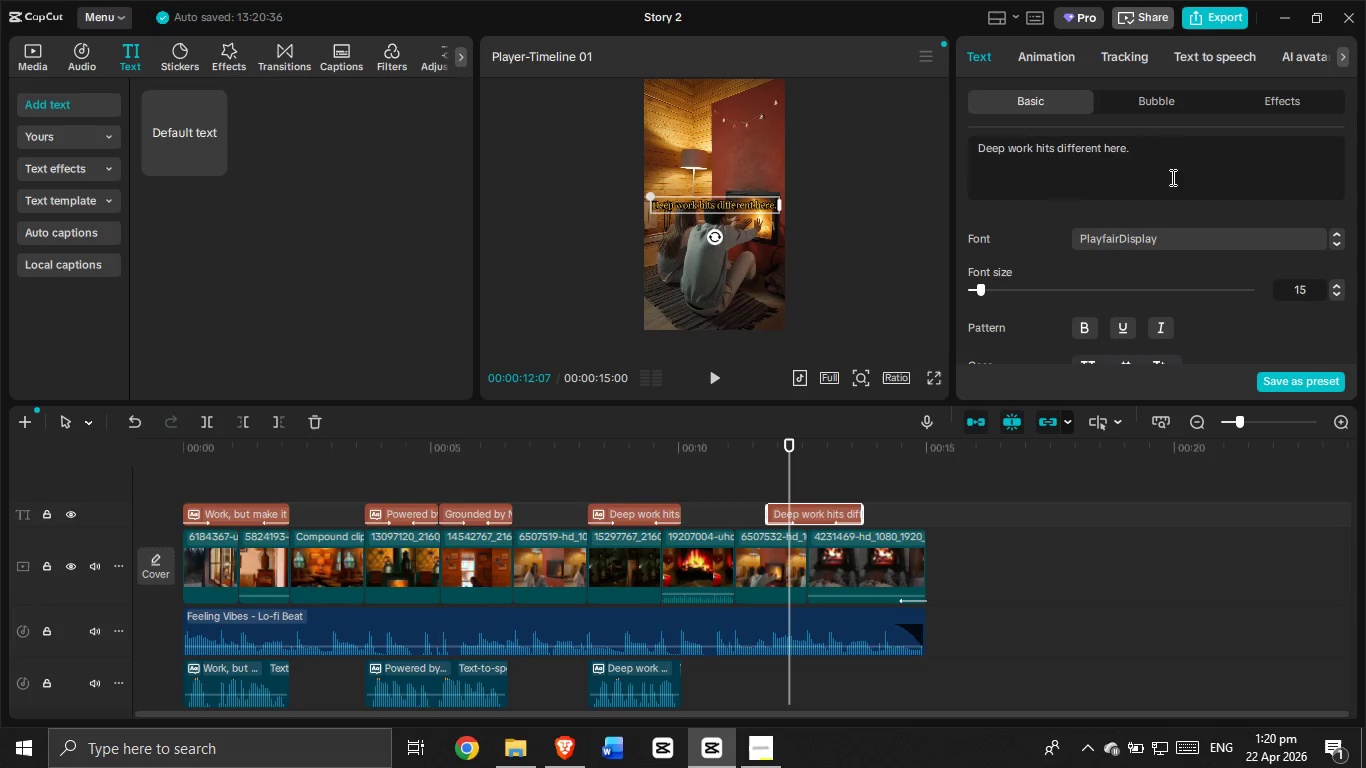 
left_click_drag(start_coordinate=[1156, 161], to_coordinate=[977, 145])
 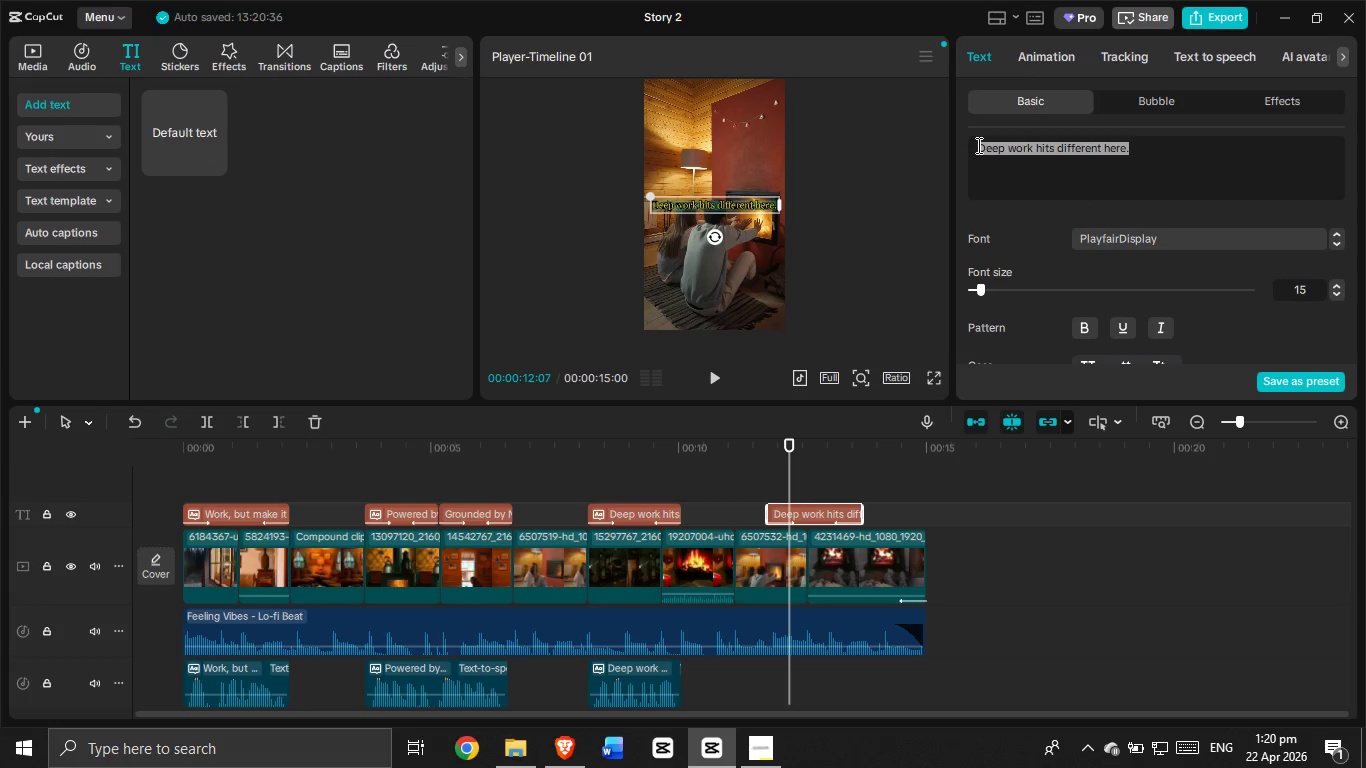 
key(Control+V)
 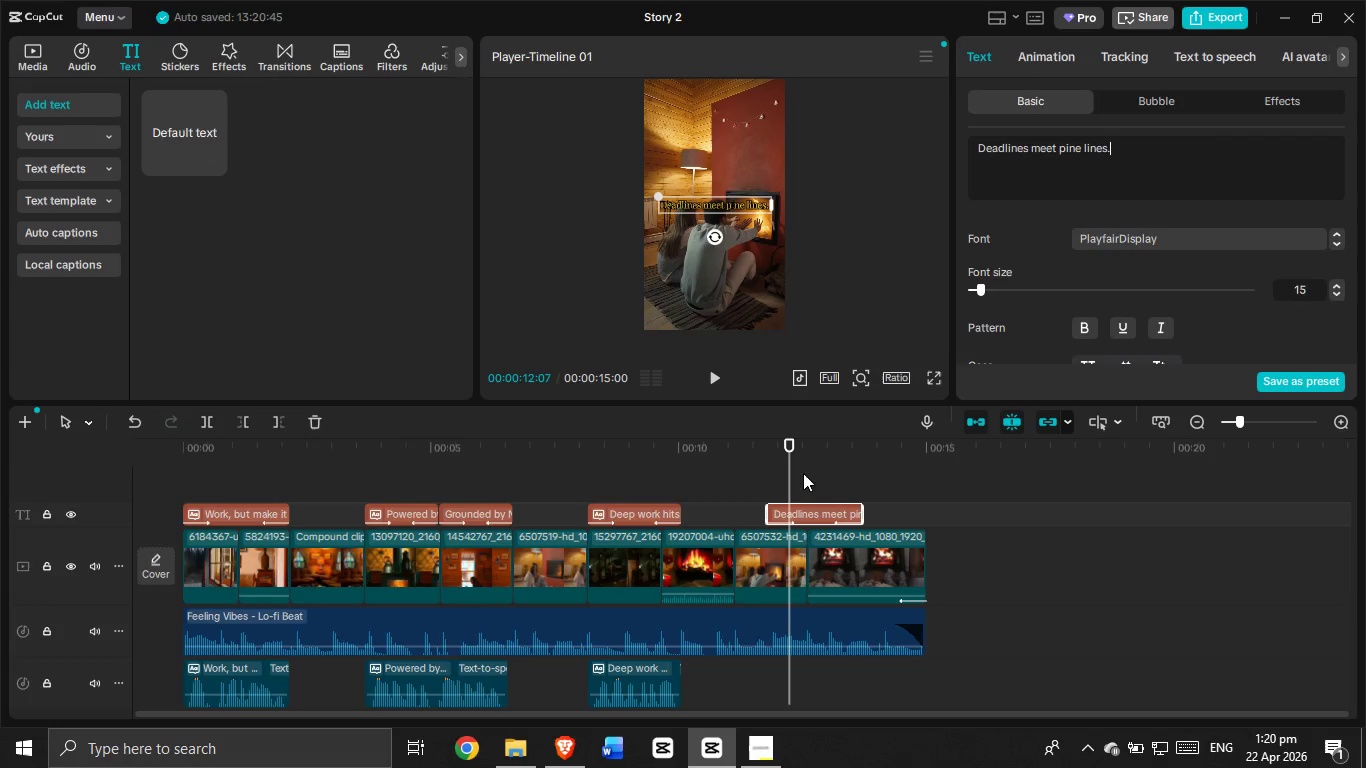 
left_click_drag(start_coordinate=[785, 473], to_coordinate=[771, 473])
 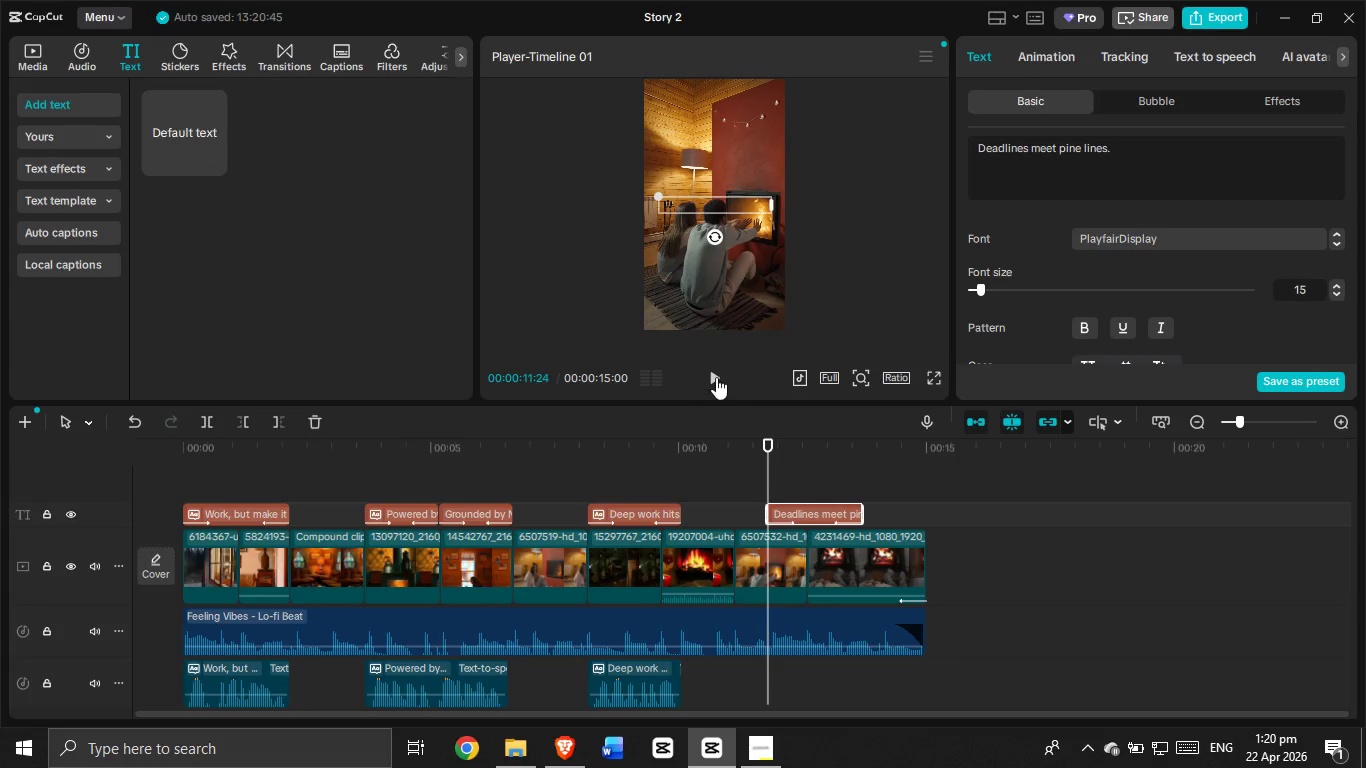 
left_click([716, 376])
 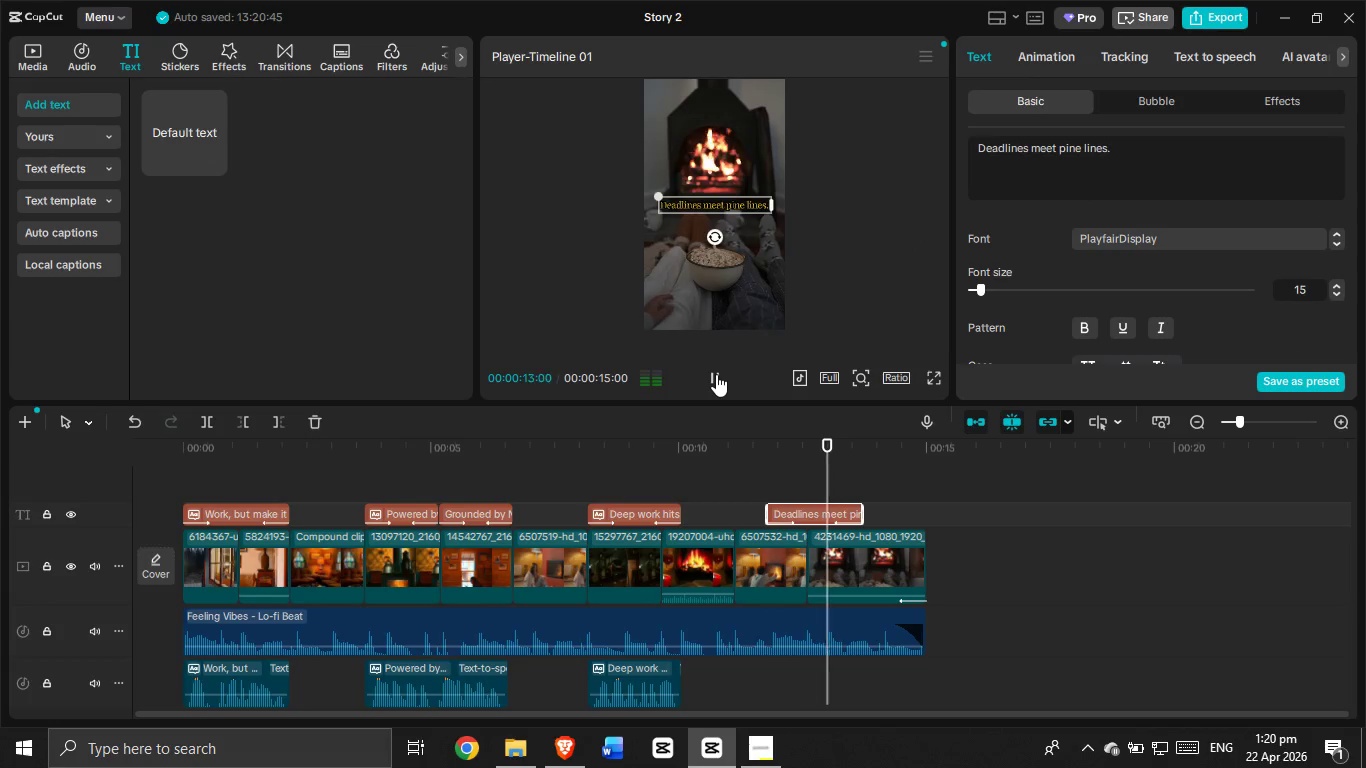 
left_click([716, 374])
 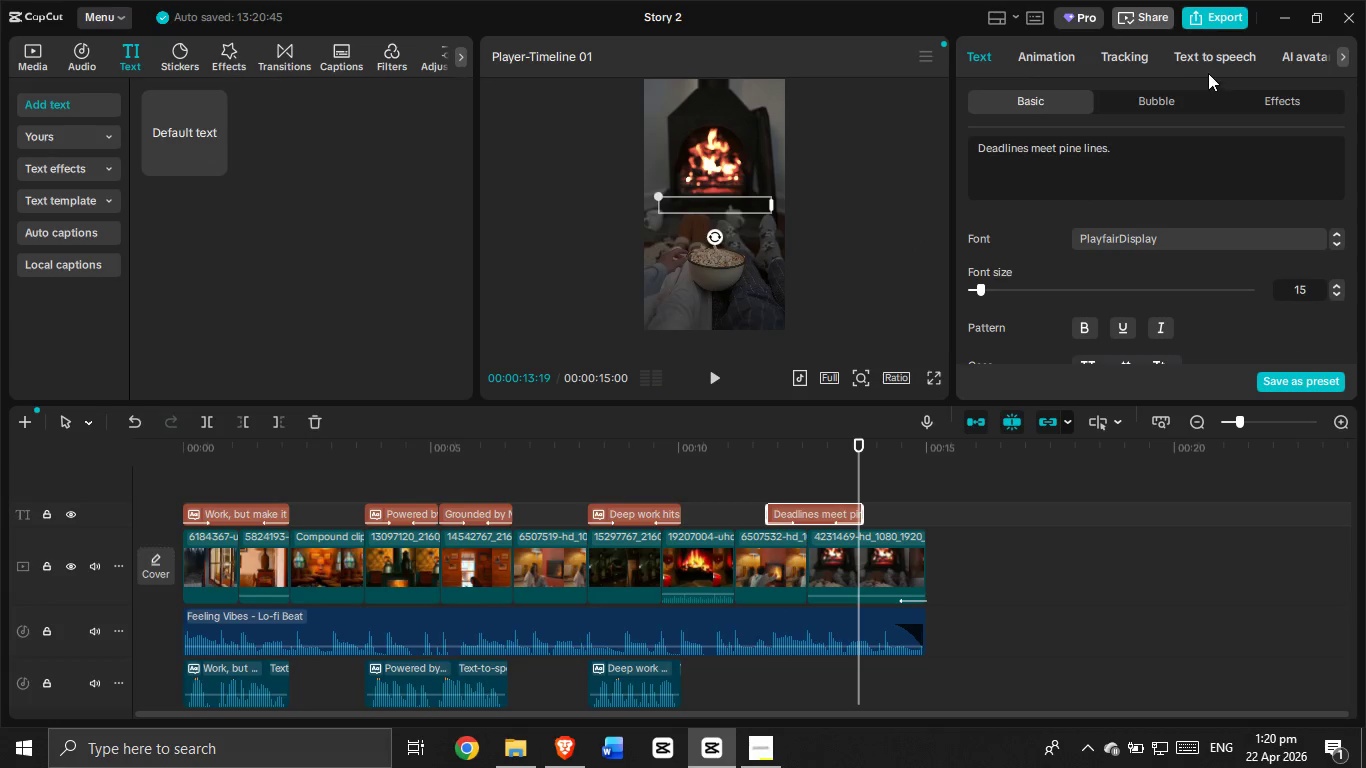 
left_click([1210, 62])
 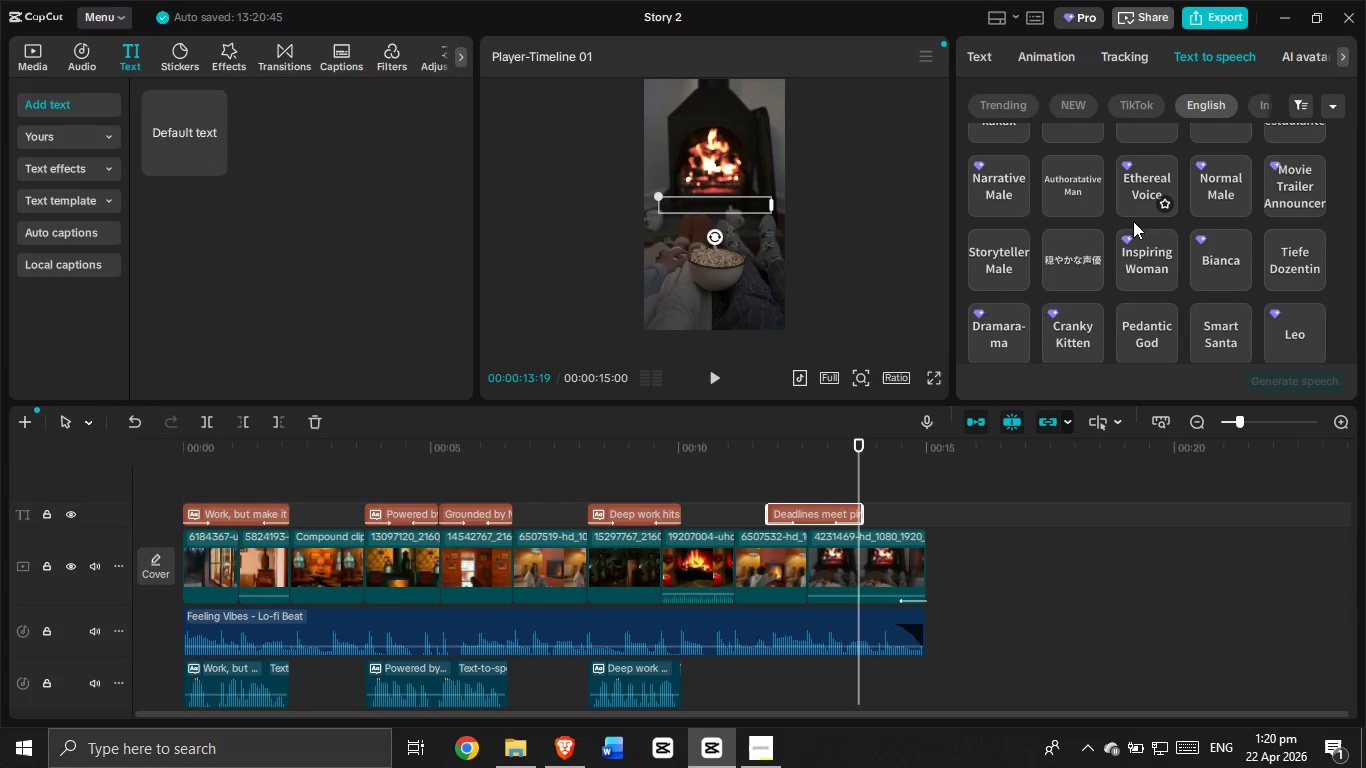 
left_click([1225, 180])
 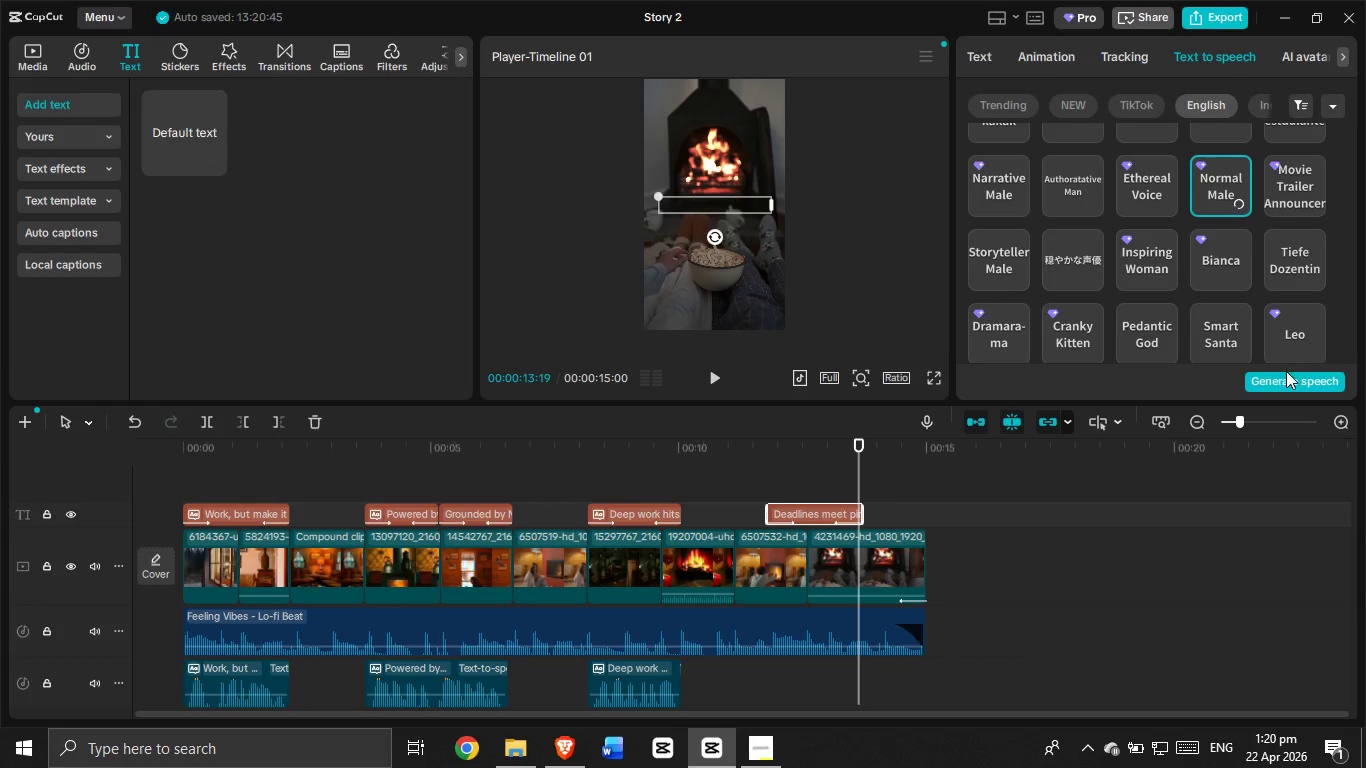 
left_click([1283, 376])
 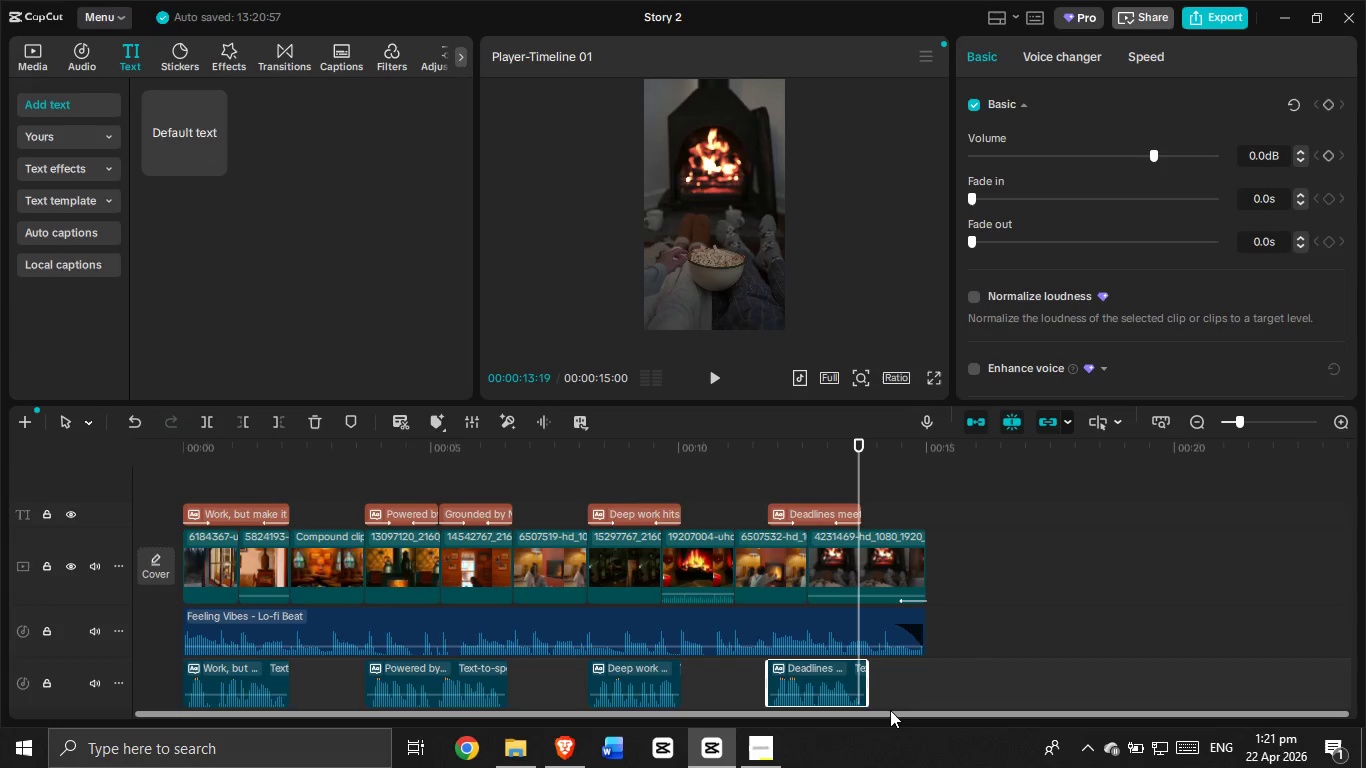 
wait(28.23)
 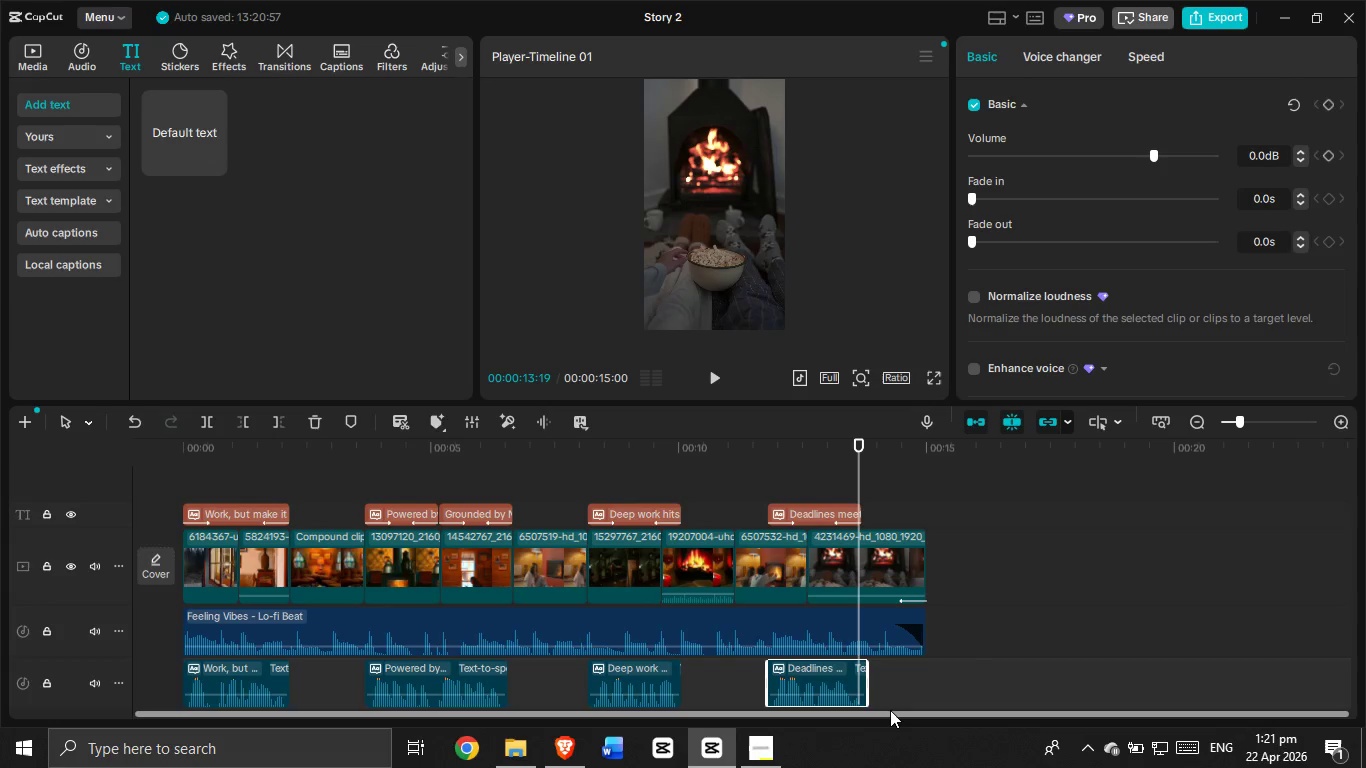 
mouse_move([534, 669])
 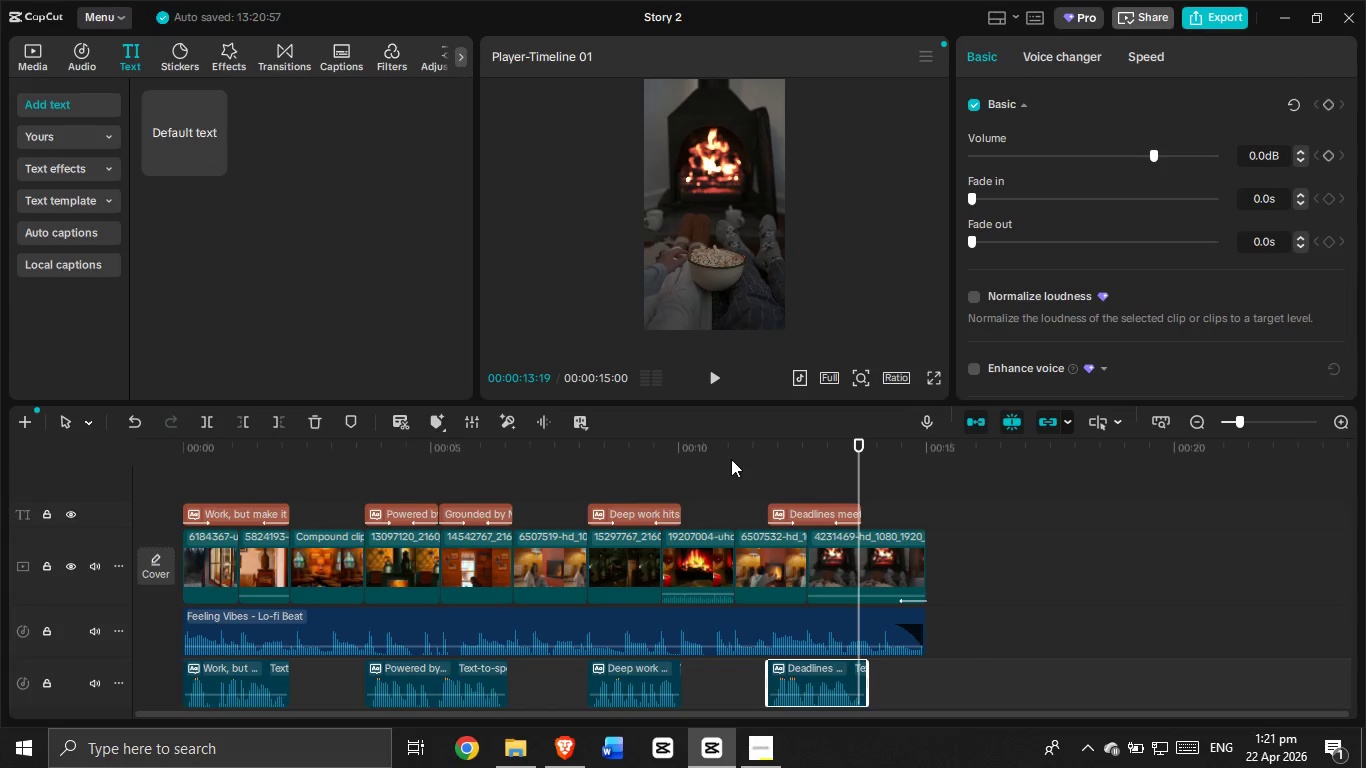 
left_click([770, 482])
 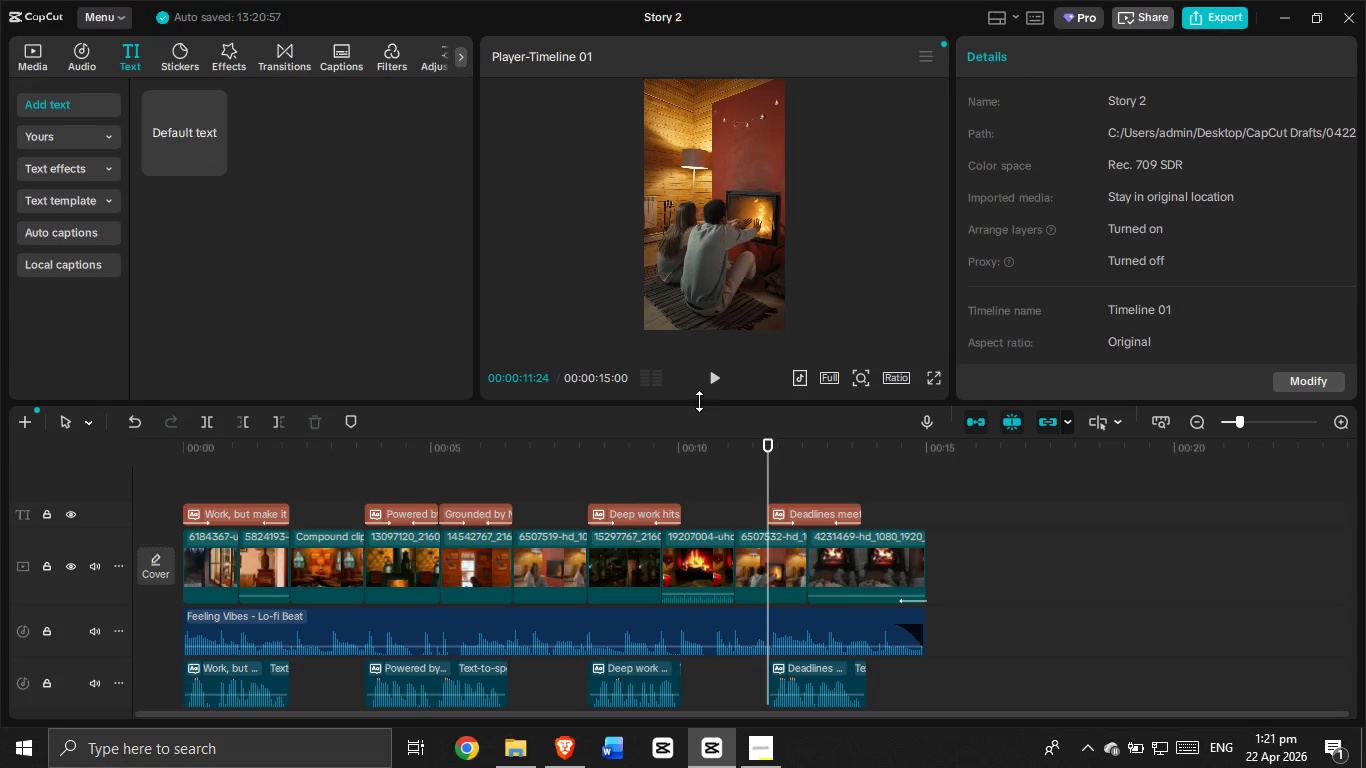 
left_click([713, 381])
 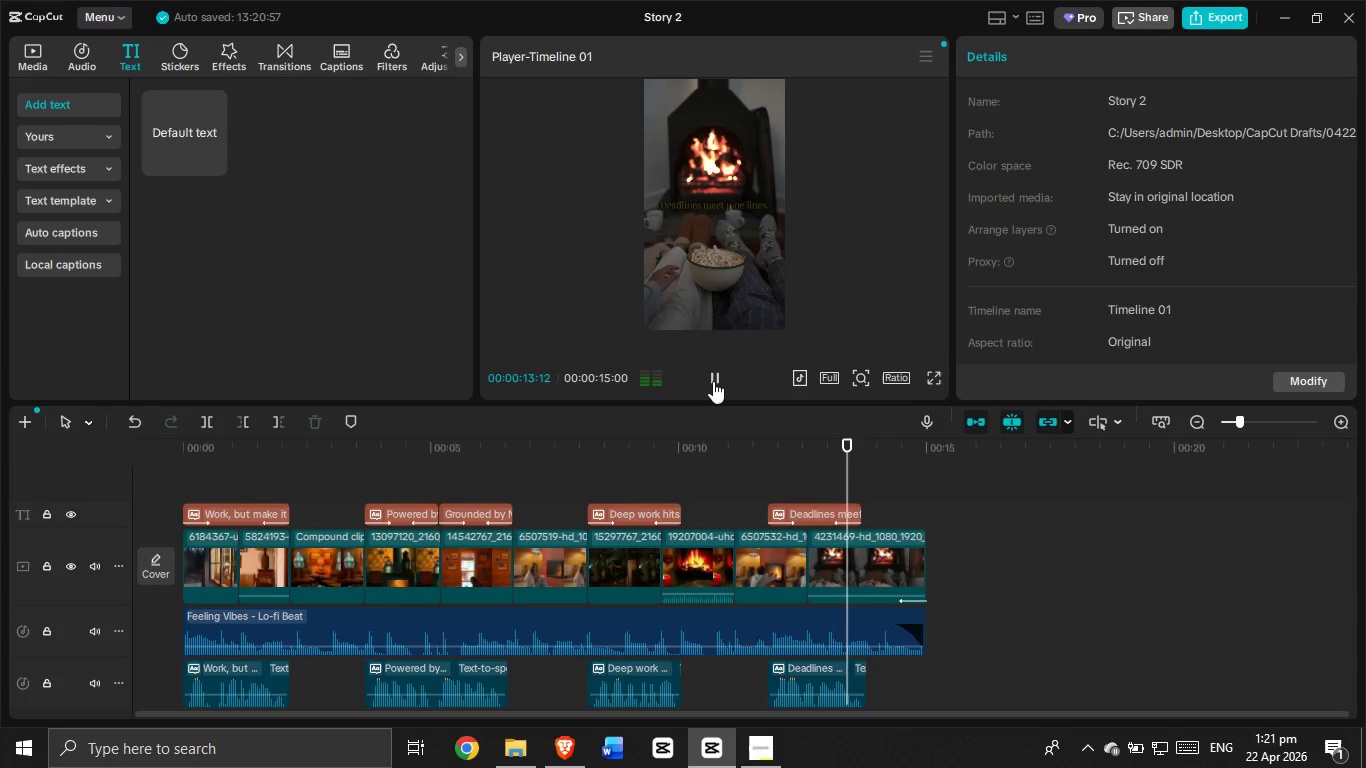 
left_click([713, 381])
 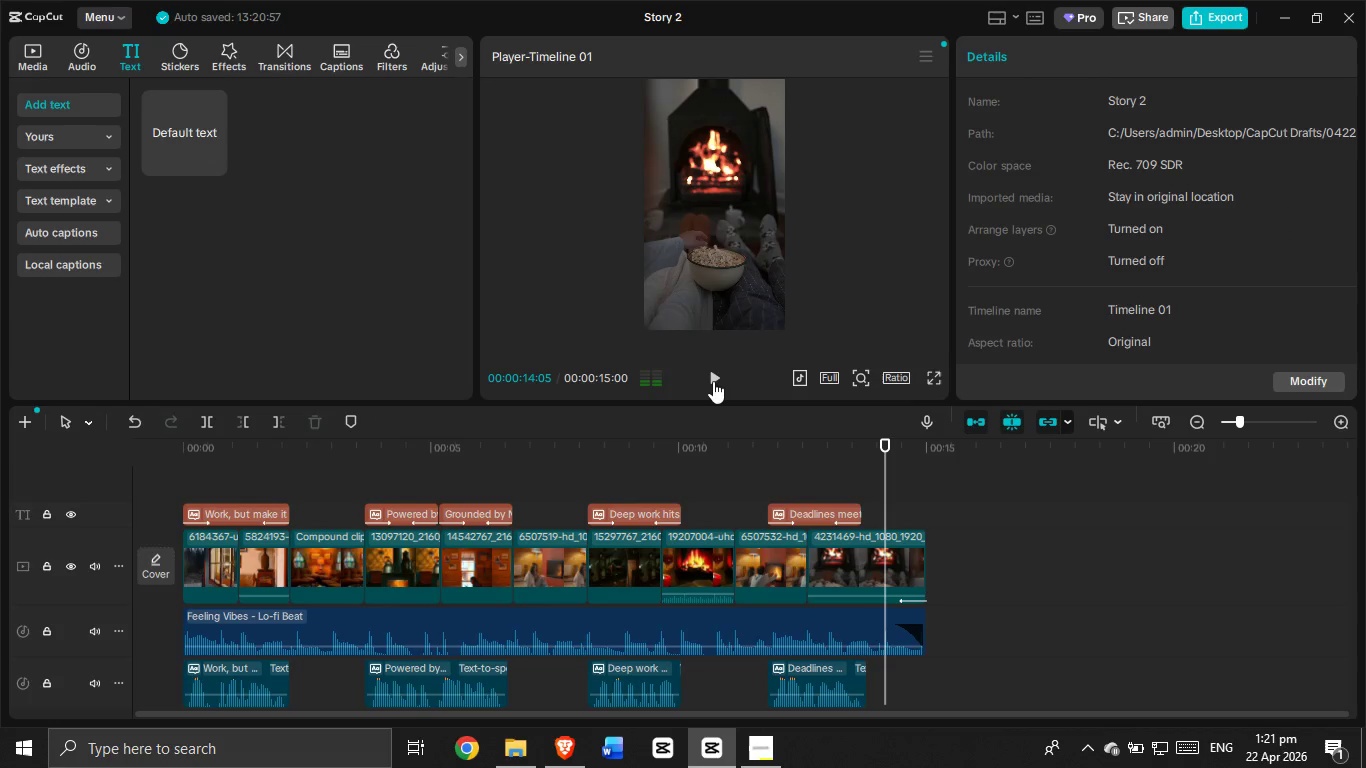 
left_click([713, 381])
 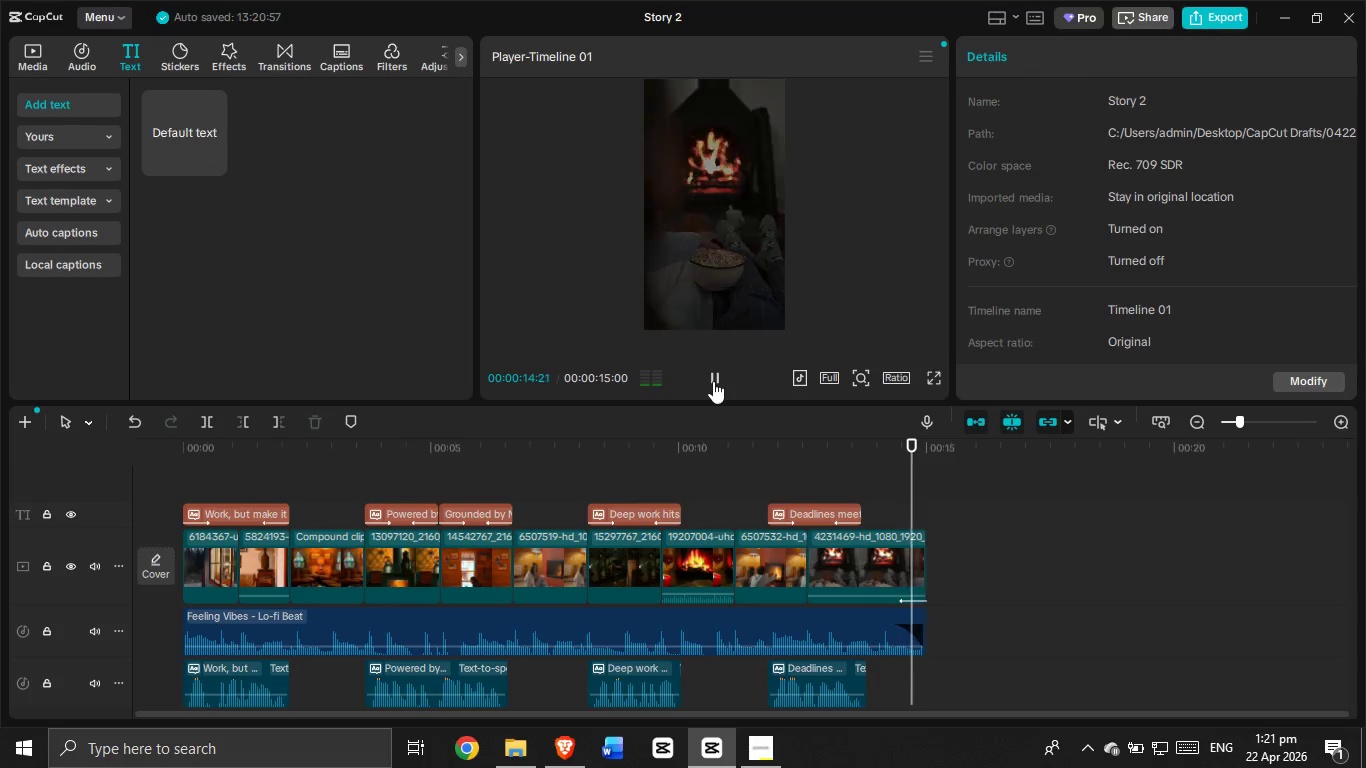 
left_click([713, 381])
 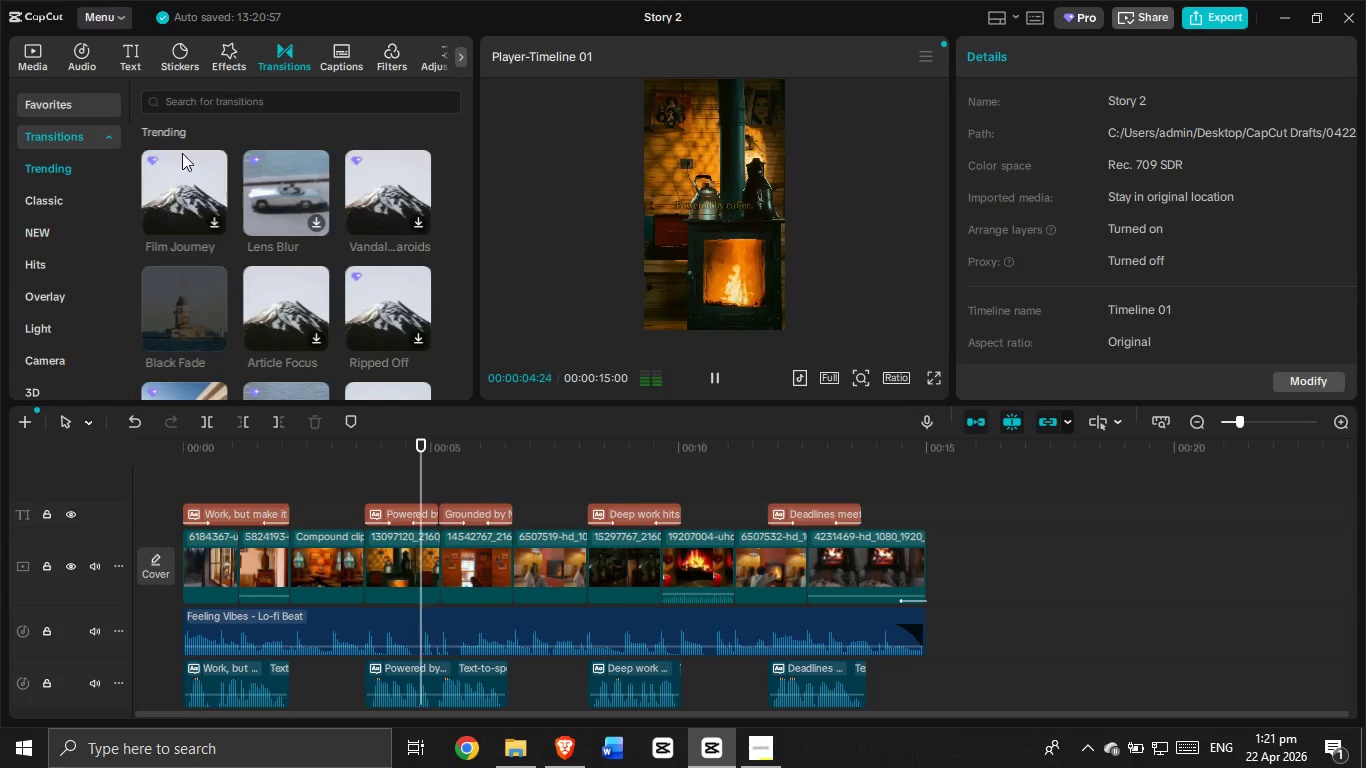 
wait(6.89)
 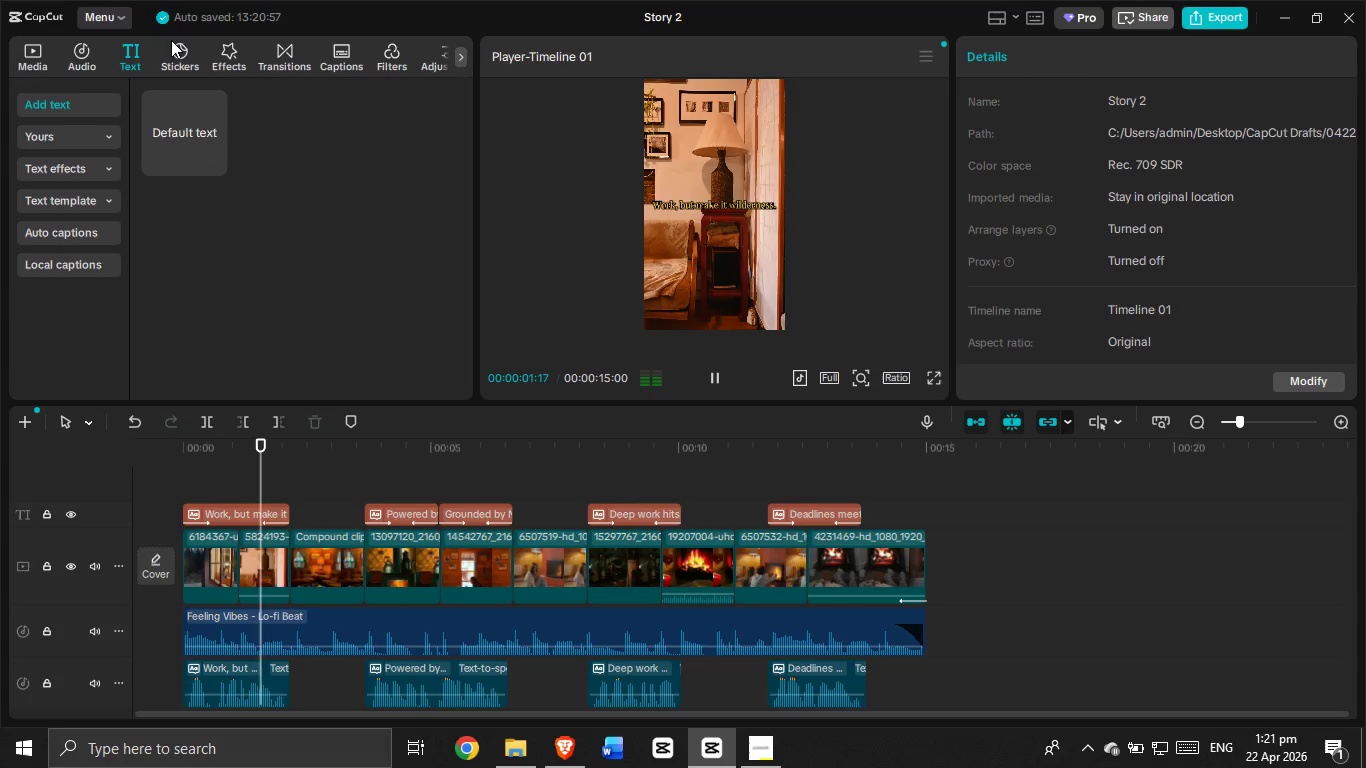 
left_click([197, 148])
 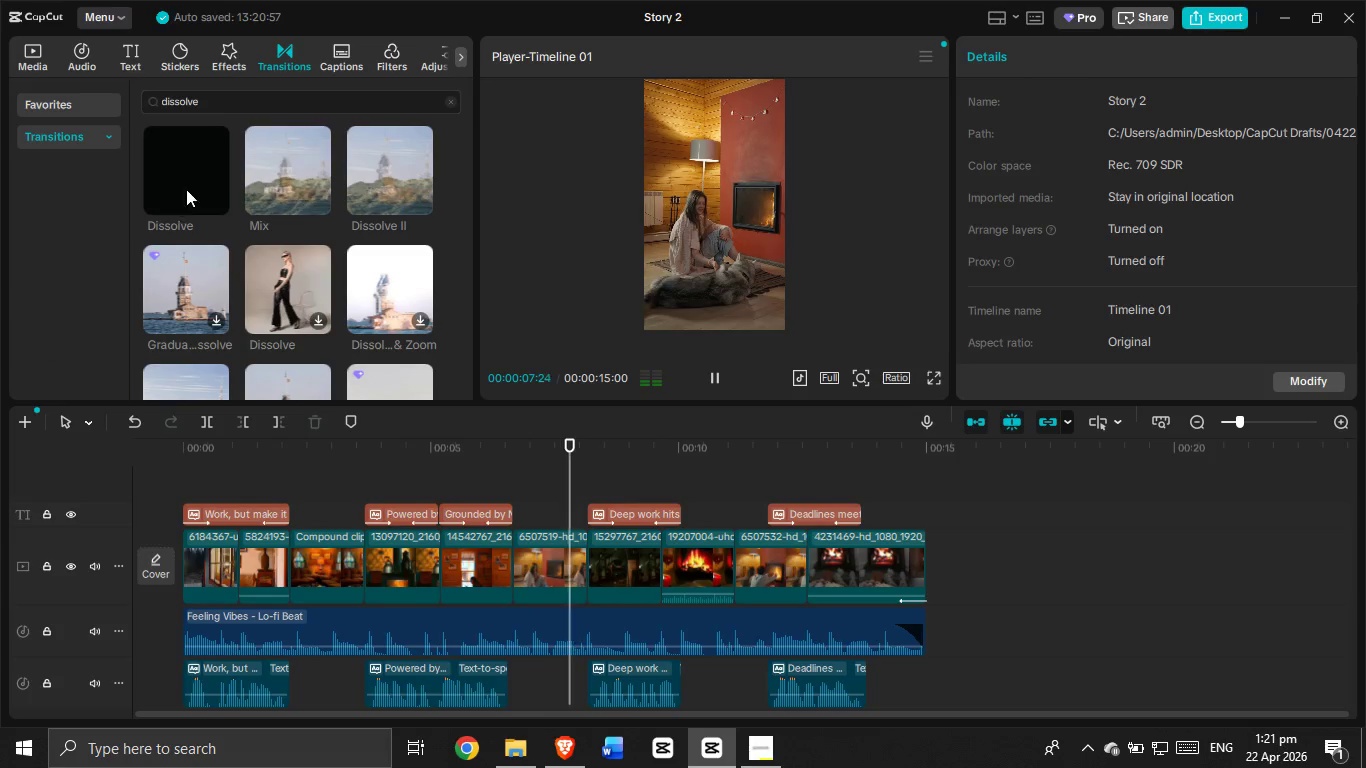 
left_click_drag(start_coordinate=[187, 164], to_coordinate=[220, 532])
 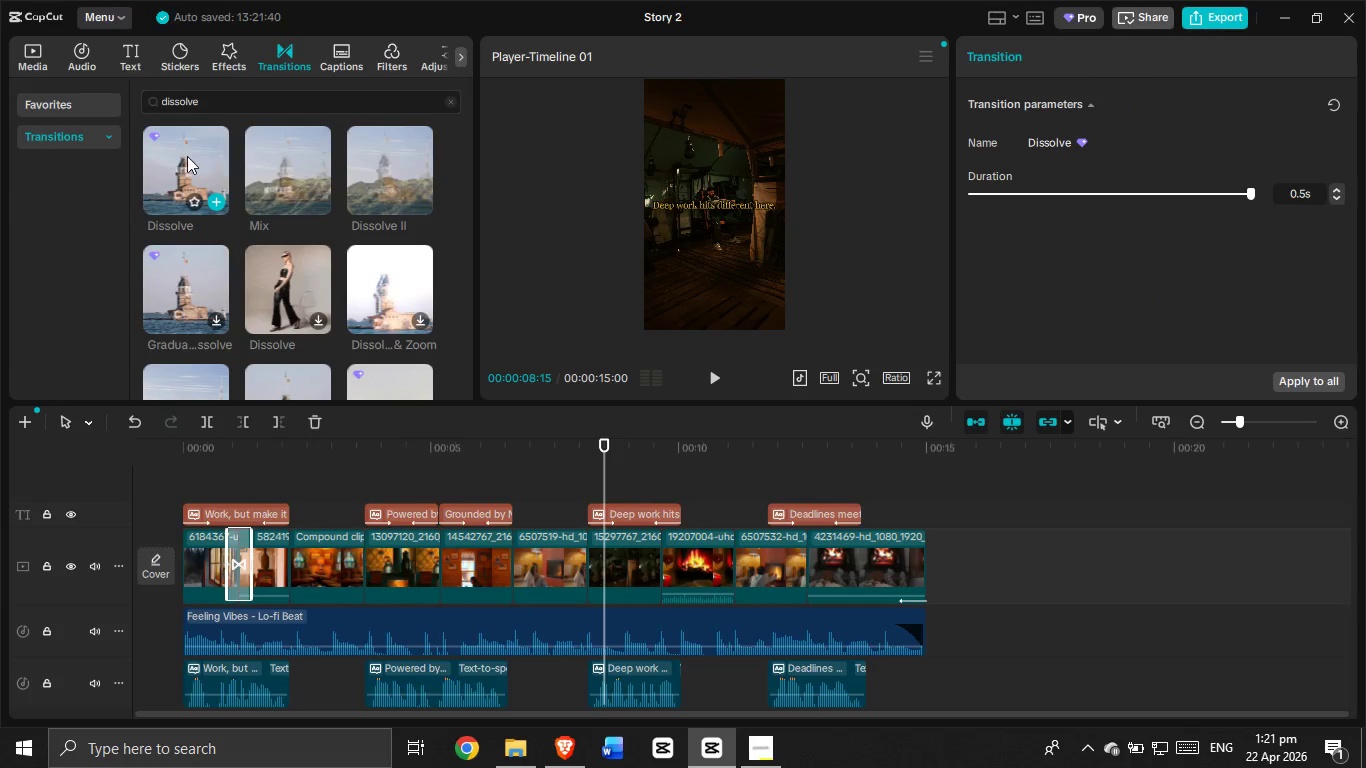 
left_click_drag(start_coordinate=[190, 155], to_coordinate=[273, 566])
 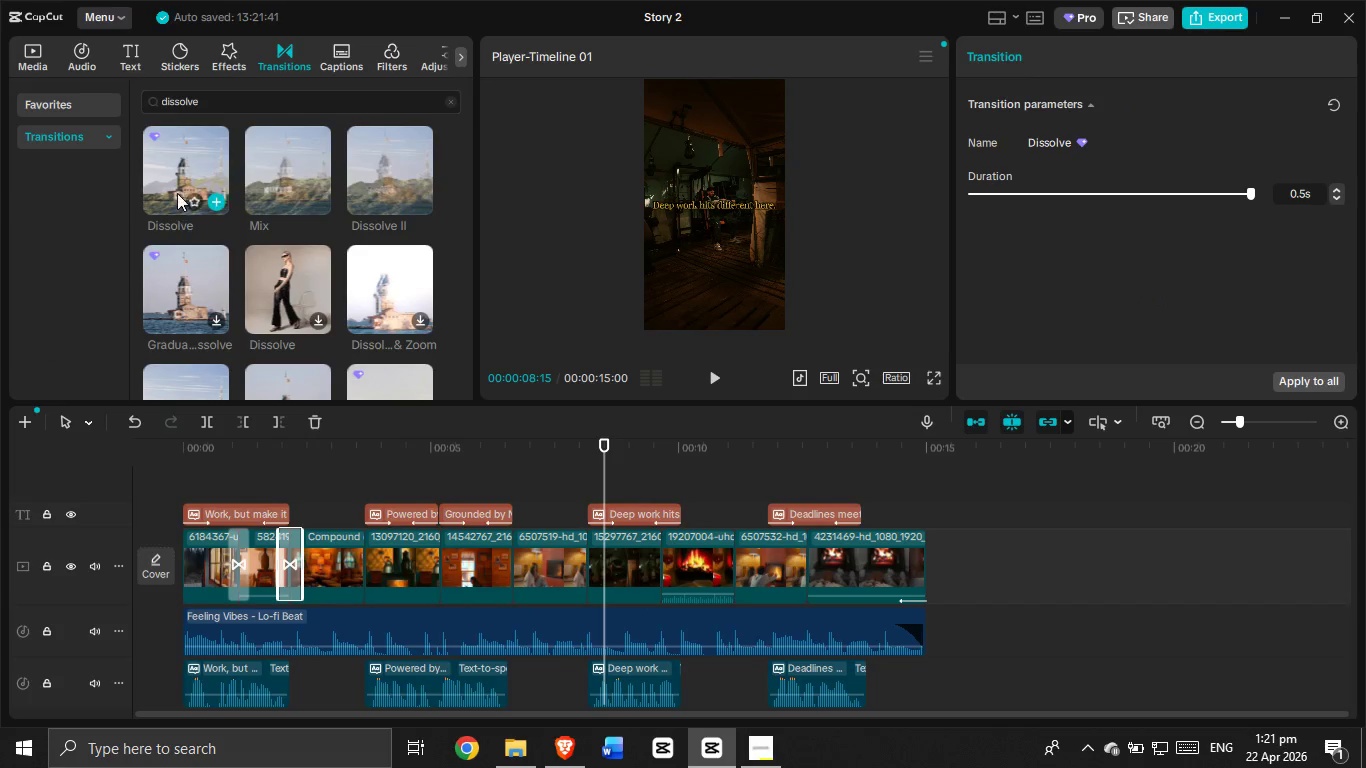 
left_click_drag(start_coordinate=[185, 159], to_coordinate=[354, 558])
 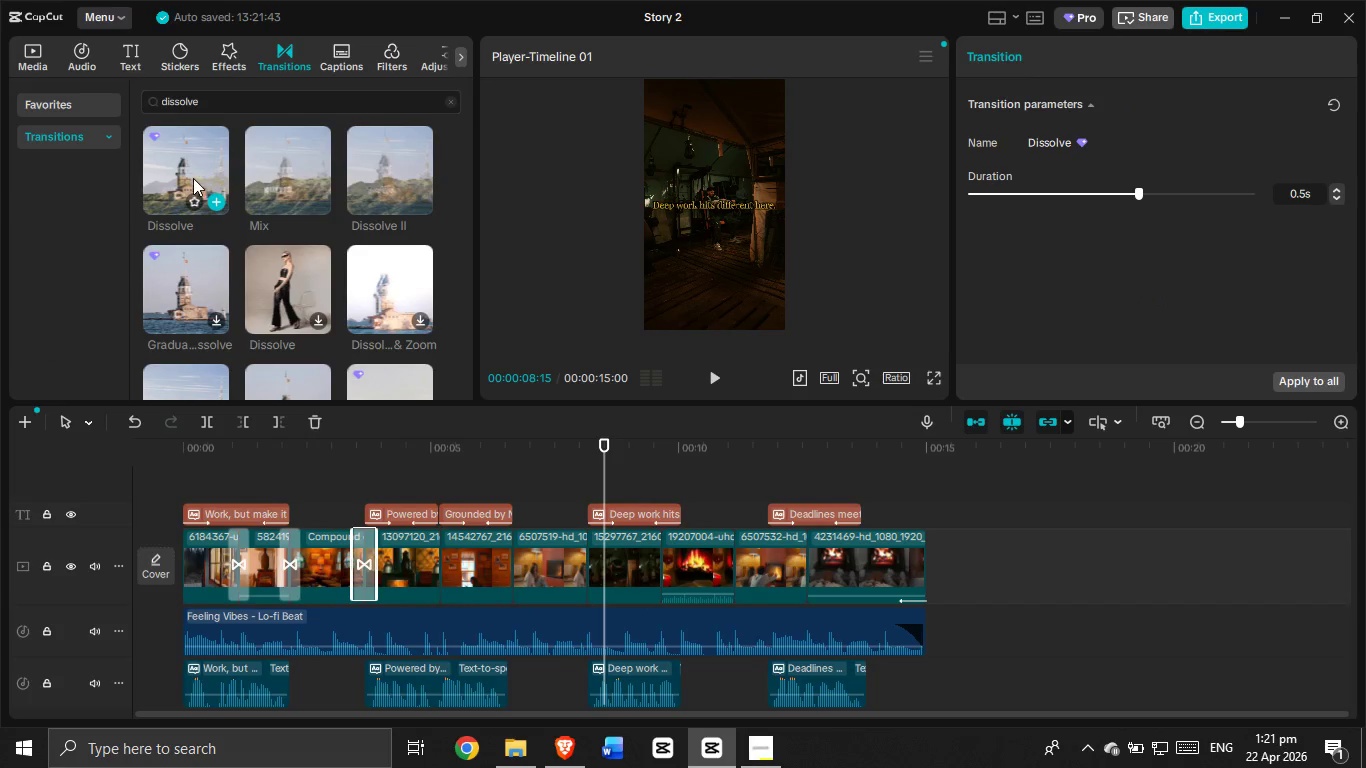 
left_click_drag(start_coordinate=[193, 173], to_coordinate=[437, 558])
 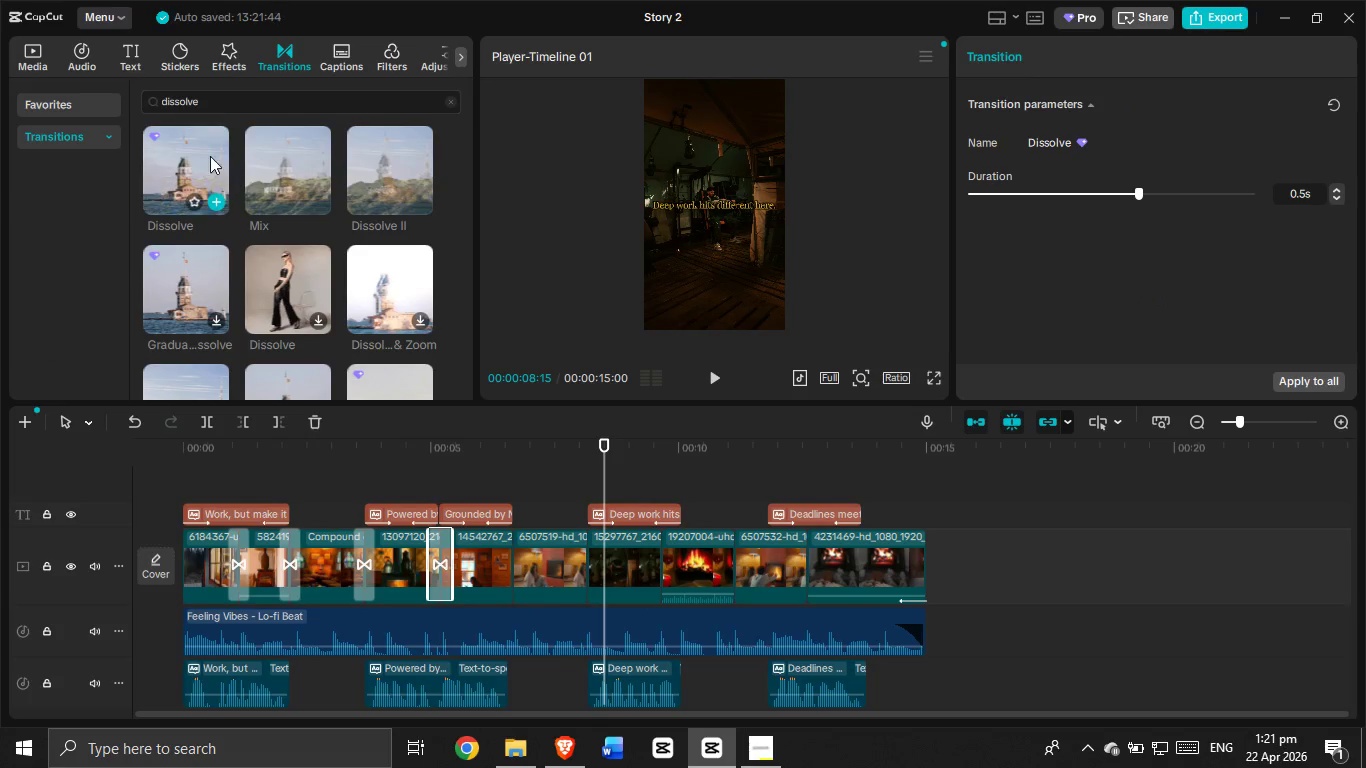 
left_click_drag(start_coordinate=[203, 152], to_coordinate=[496, 549])
 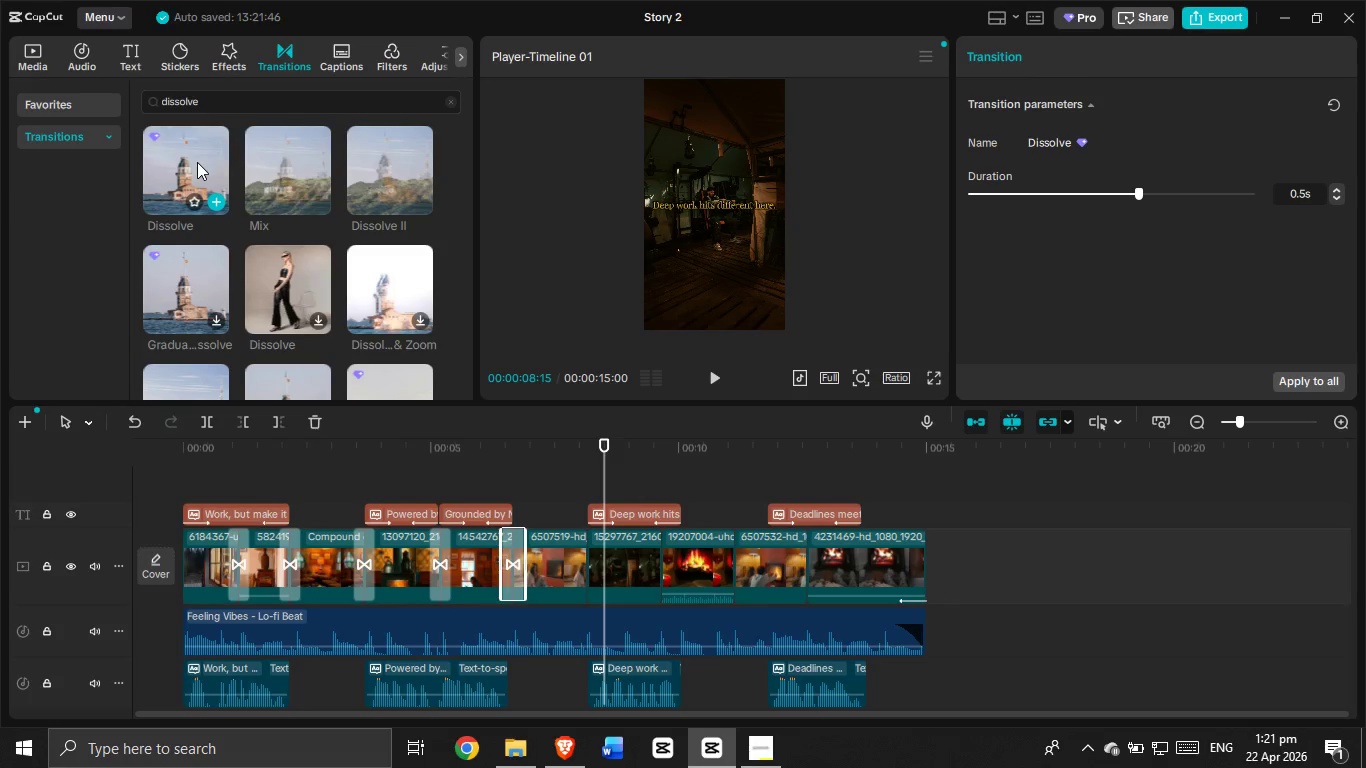 
key(Control+Z)
 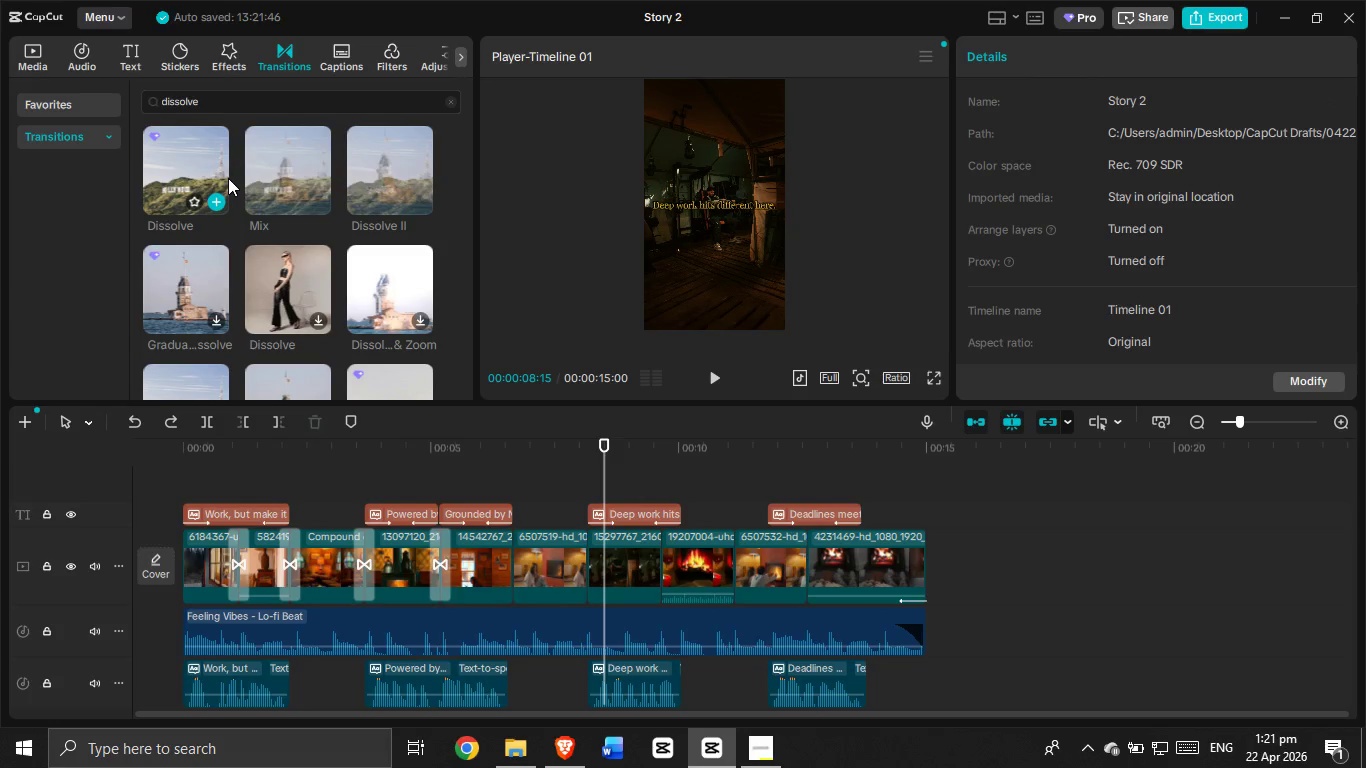 
key(Control+Z)
 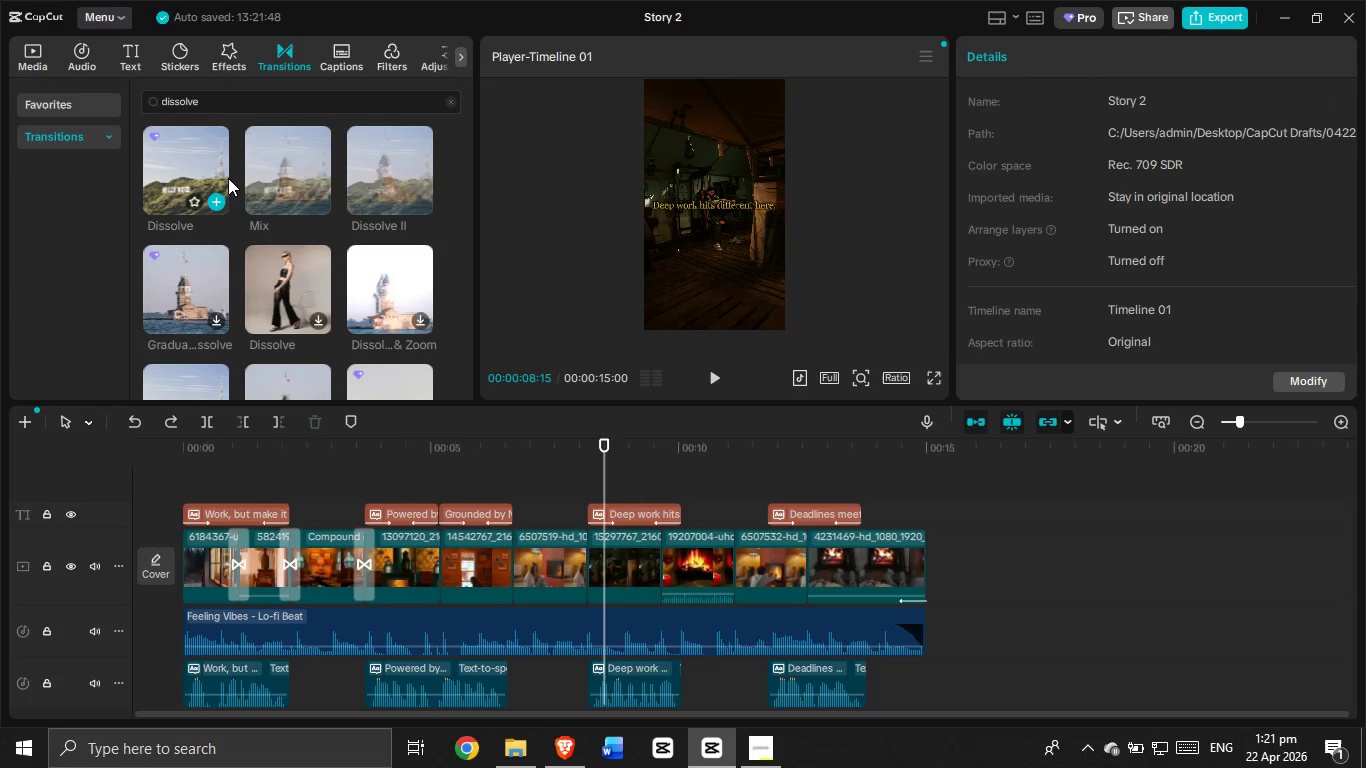 
key(Control+Z)
 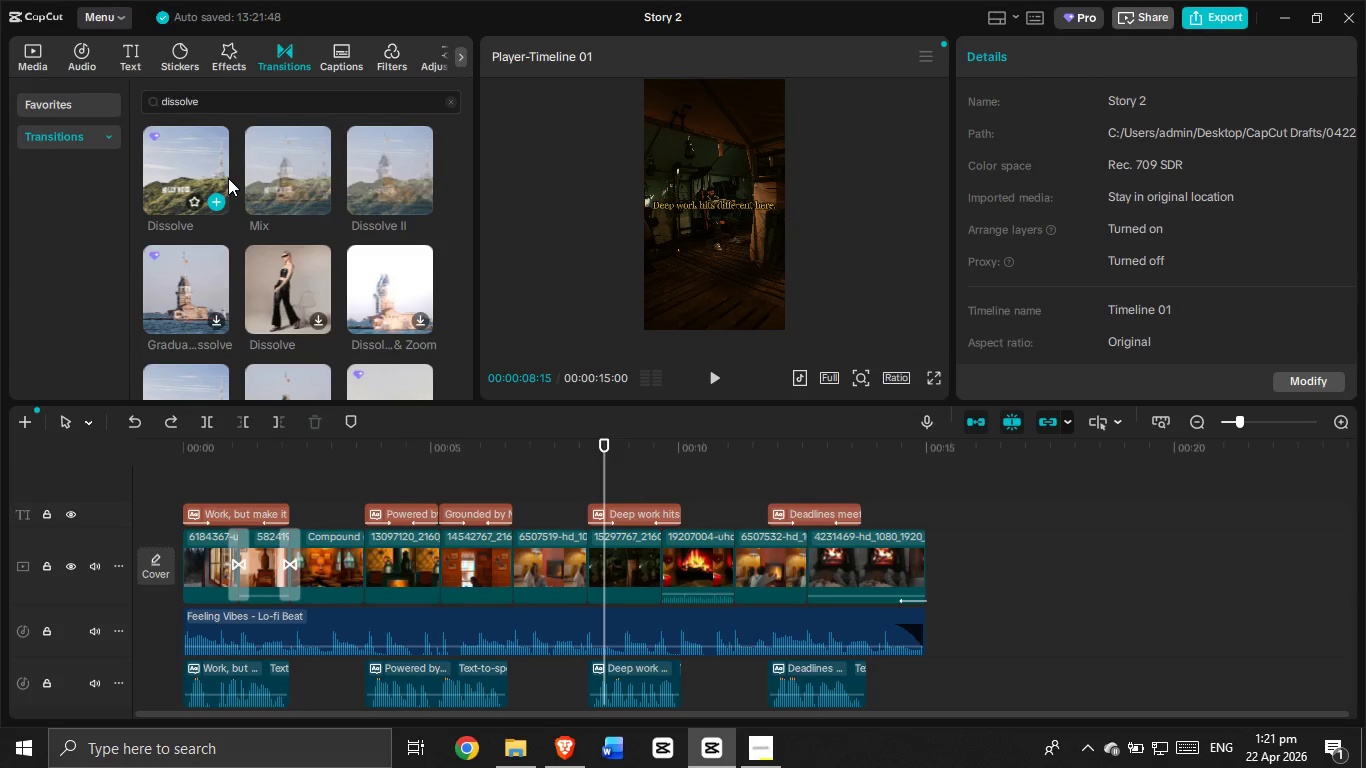 
key(Control+Z)
 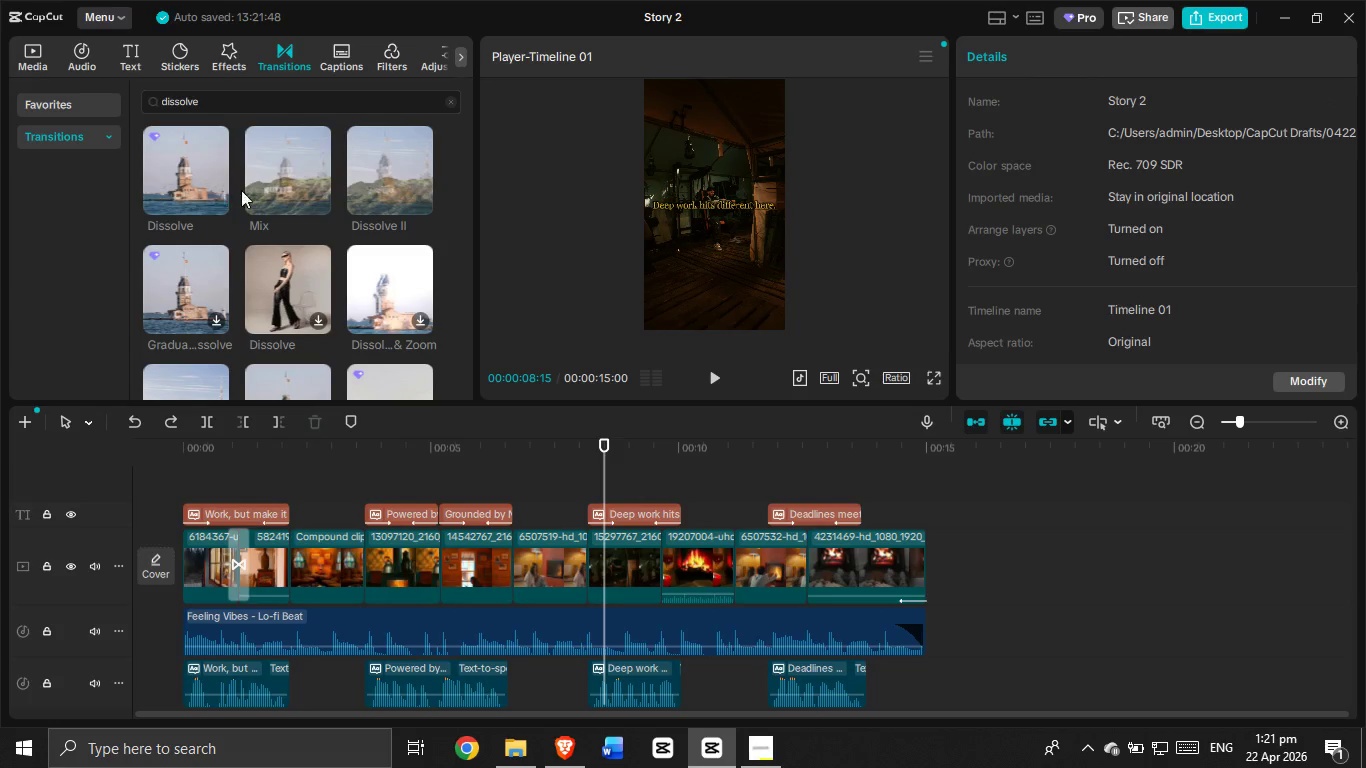 
key(Control+Z)
 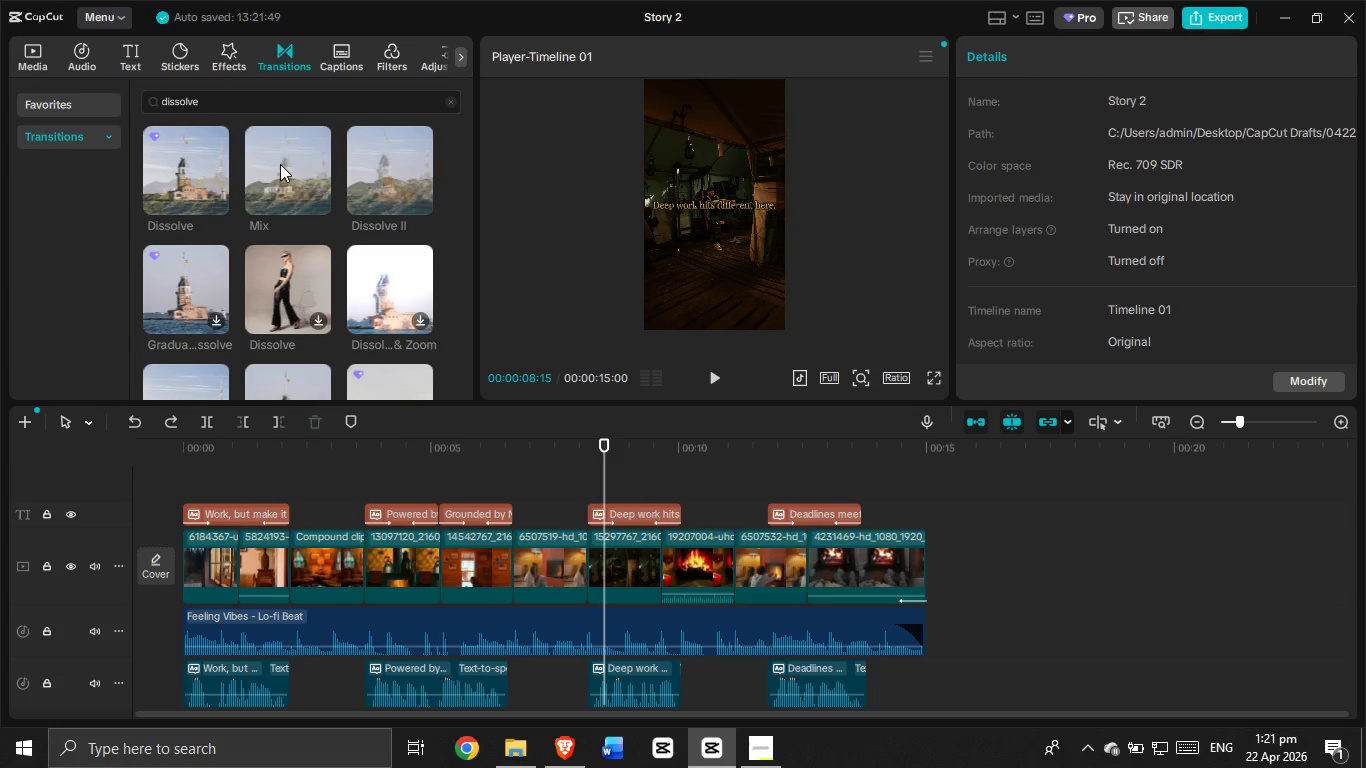 
left_click_drag(start_coordinate=[280, 164], to_coordinate=[228, 549])
 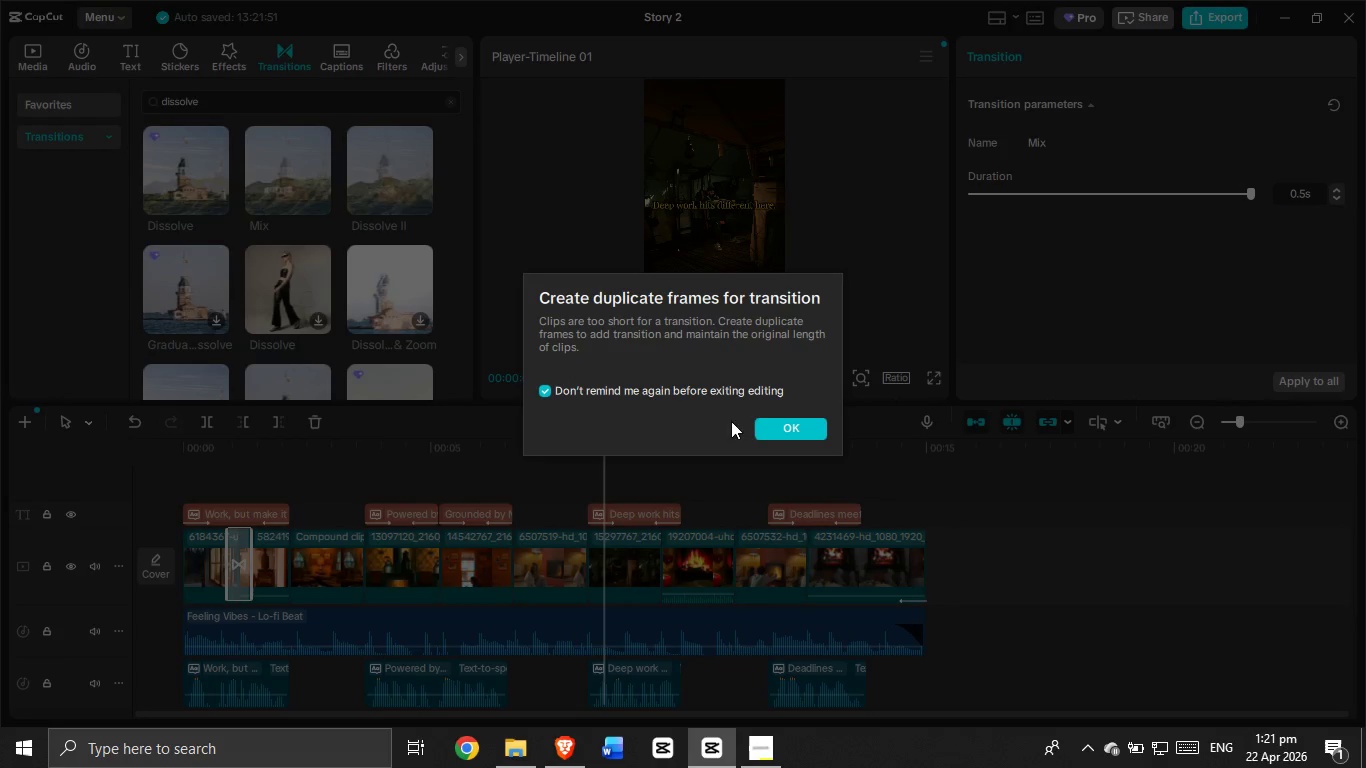 
left_click([773, 432])
 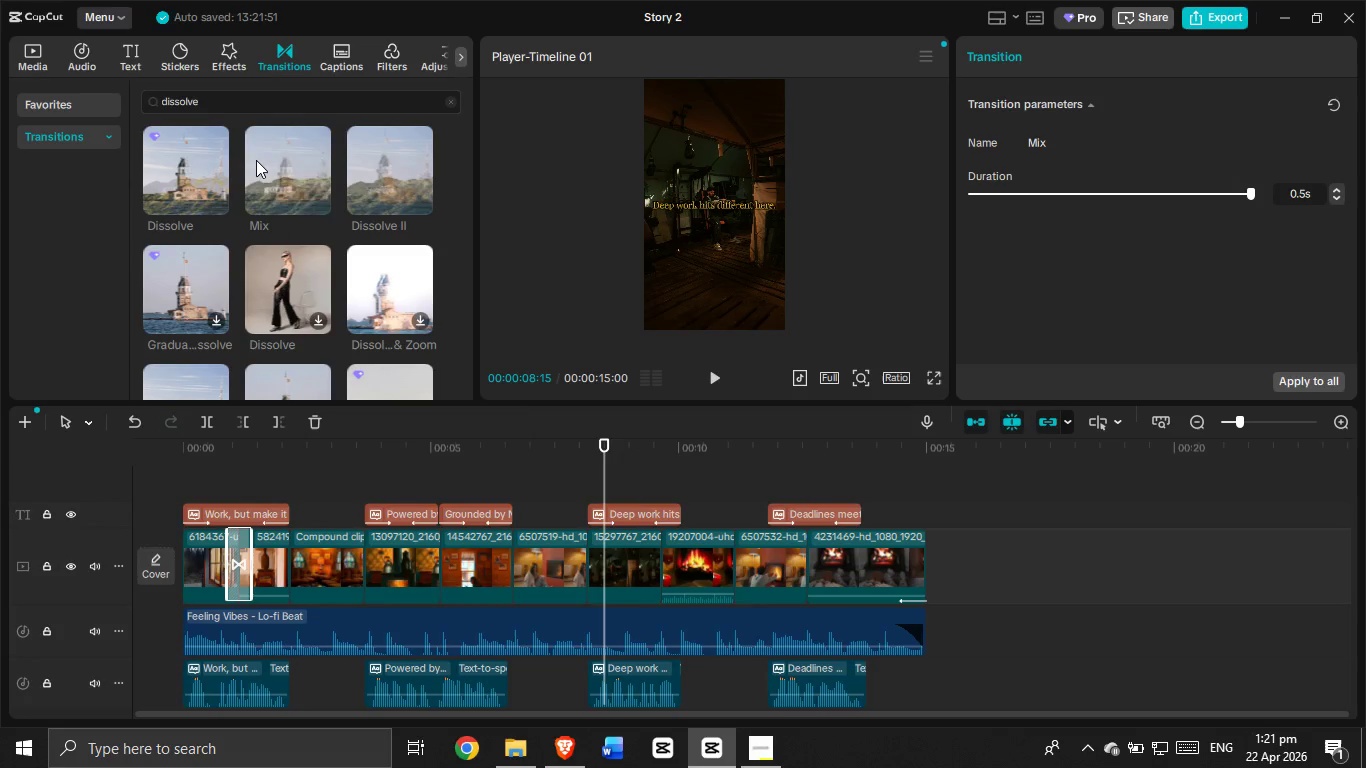 
left_click_drag(start_coordinate=[318, 174], to_coordinate=[279, 550])
 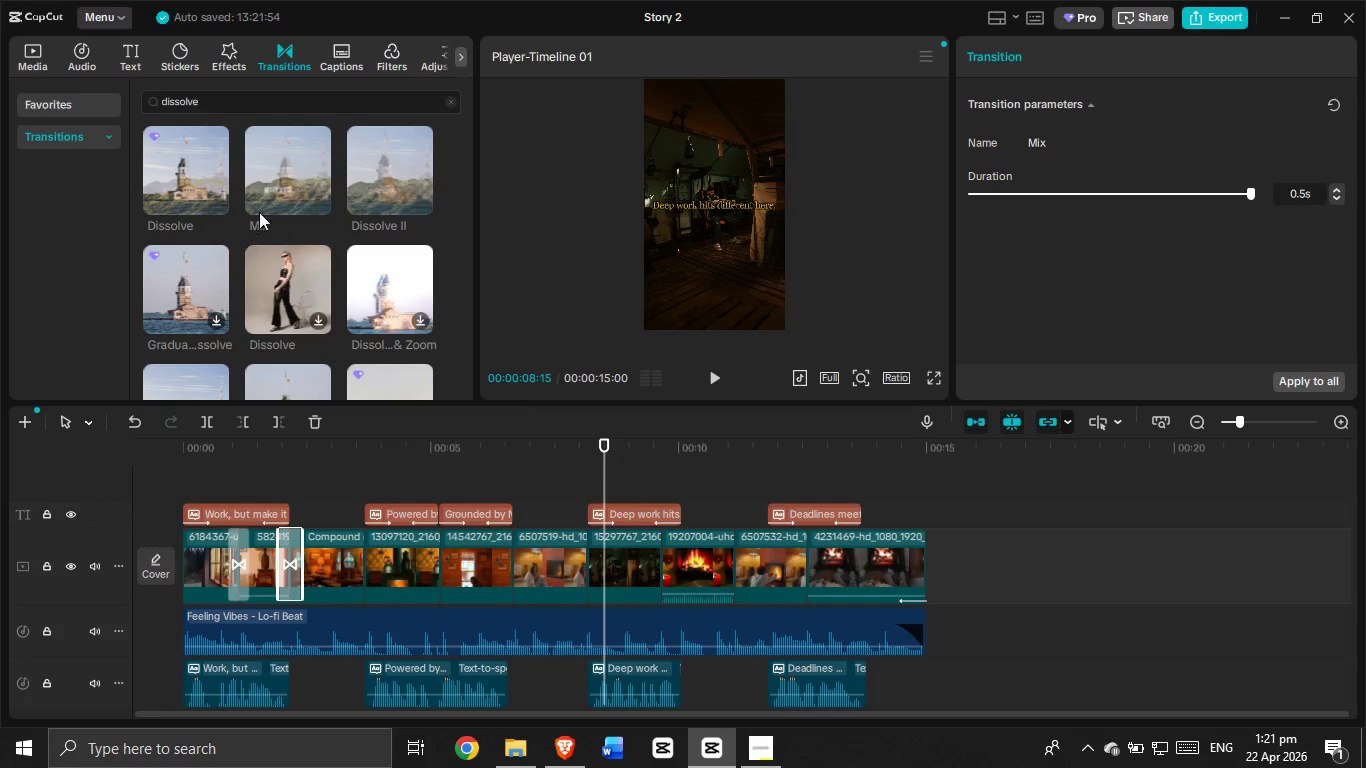 
left_click_drag(start_coordinate=[285, 172], to_coordinate=[357, 568])
 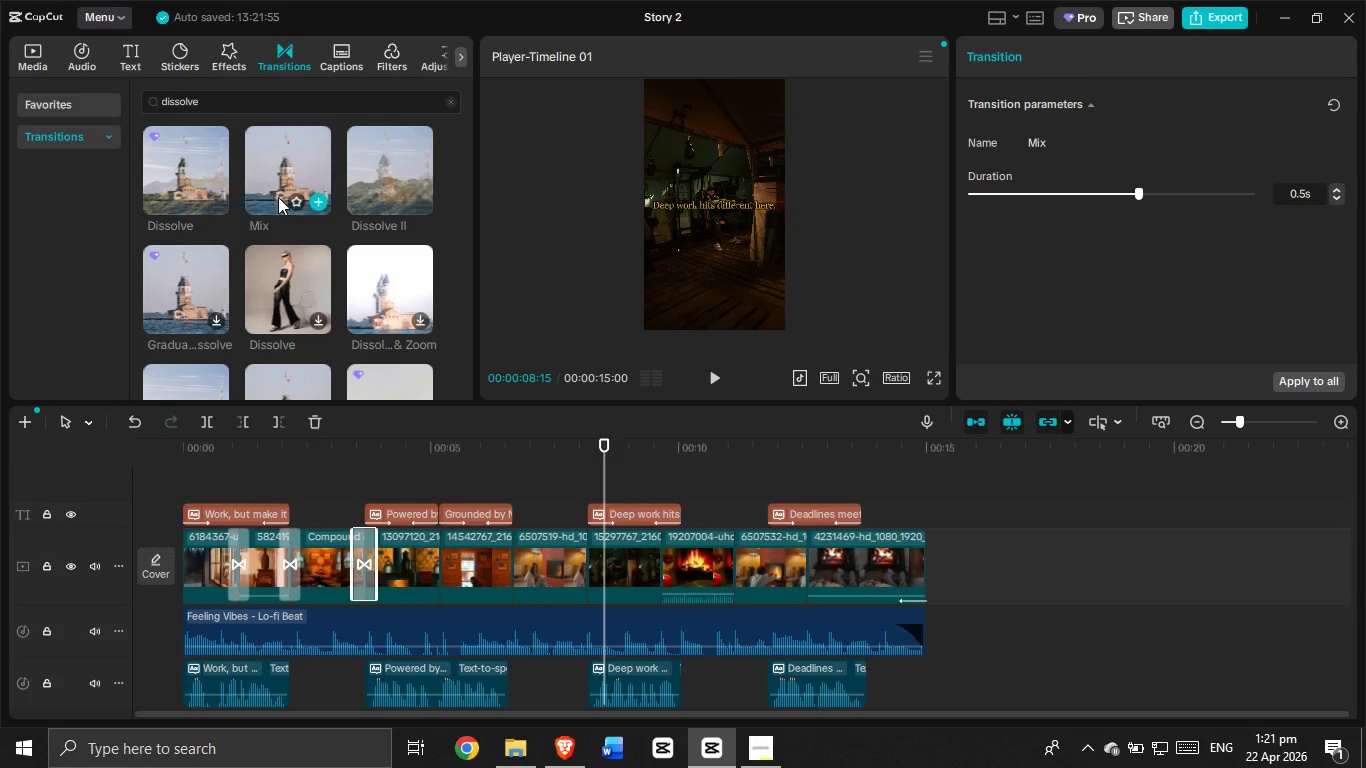 
left_click_drag(start_coordinate=[291, 195], to_coordinate=[442, 550])
 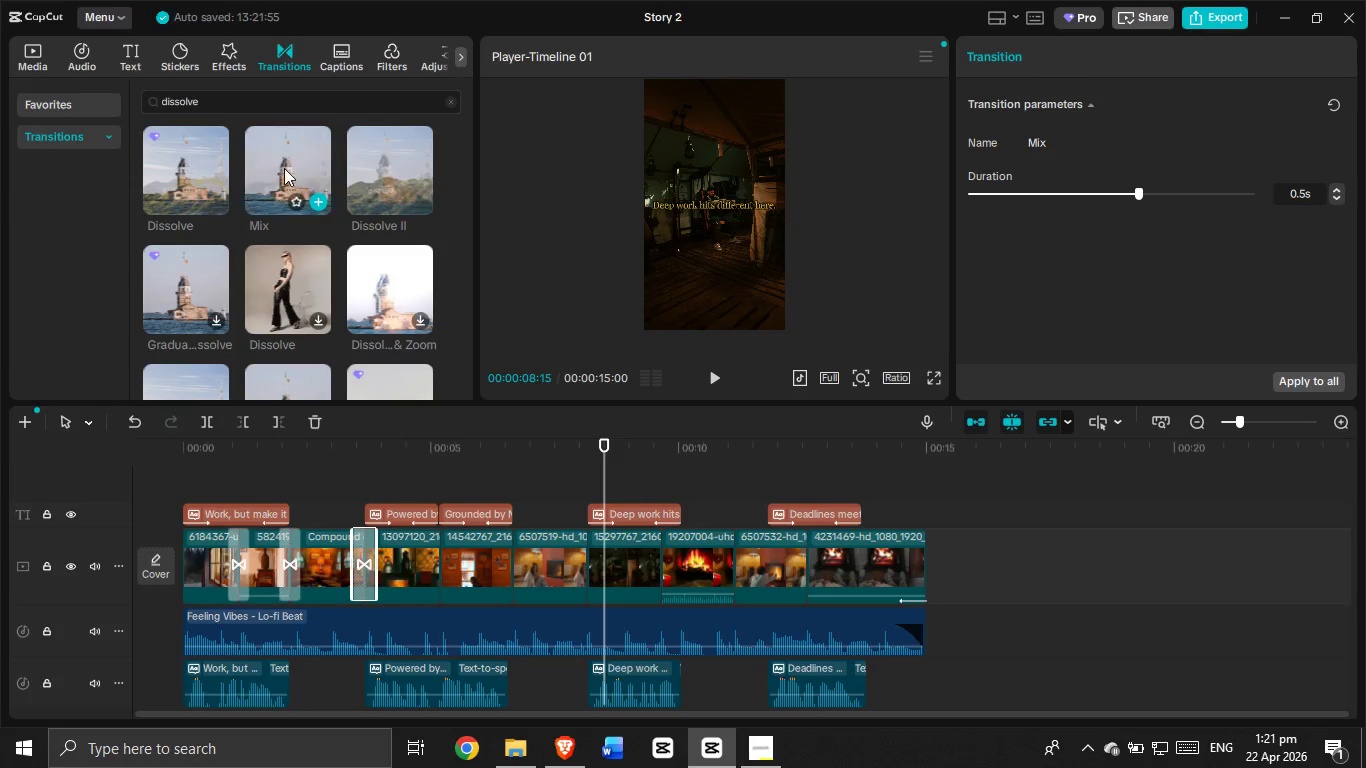 
left_click_drag(start_coordinate=[284, 168], to_coordinate=[429, 553])
 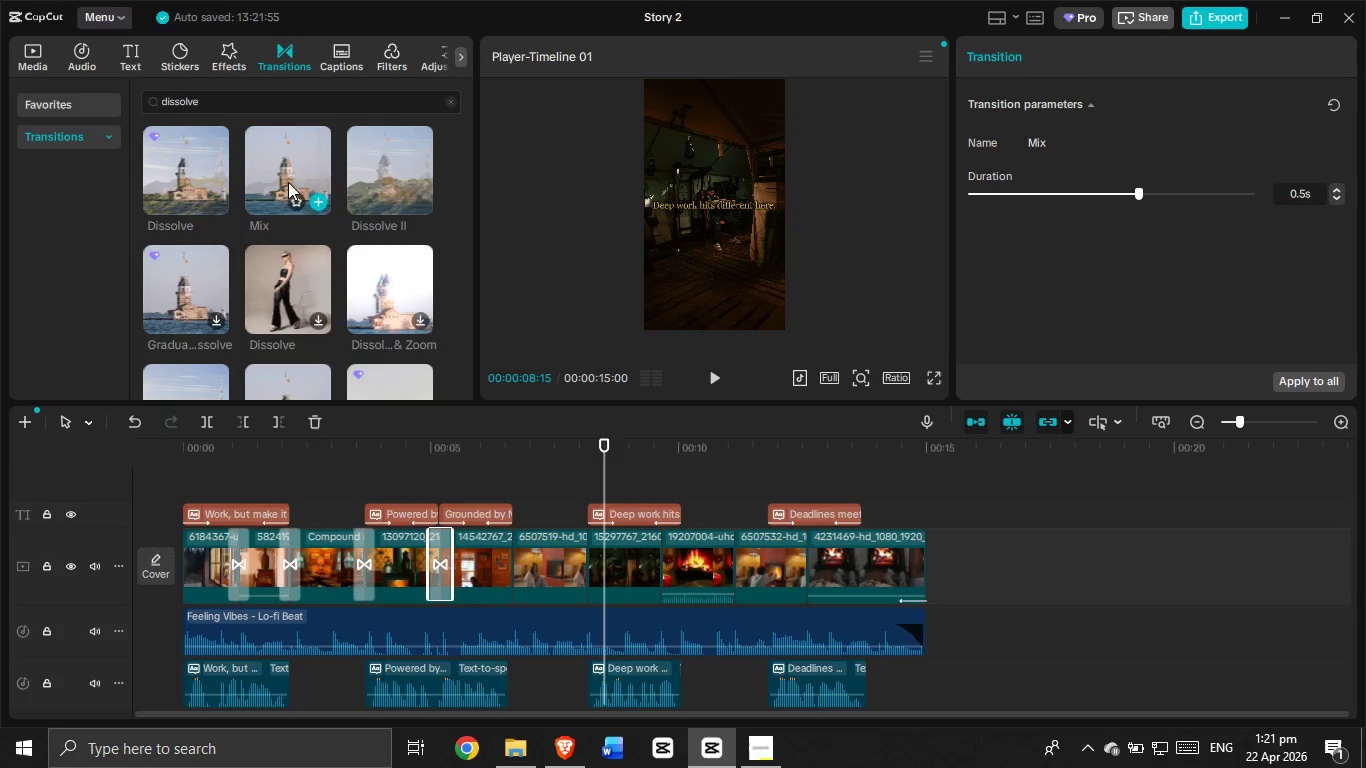 
left_click_drag(start_coordinate=[286, 168], to_coordinate=[505, 551])
 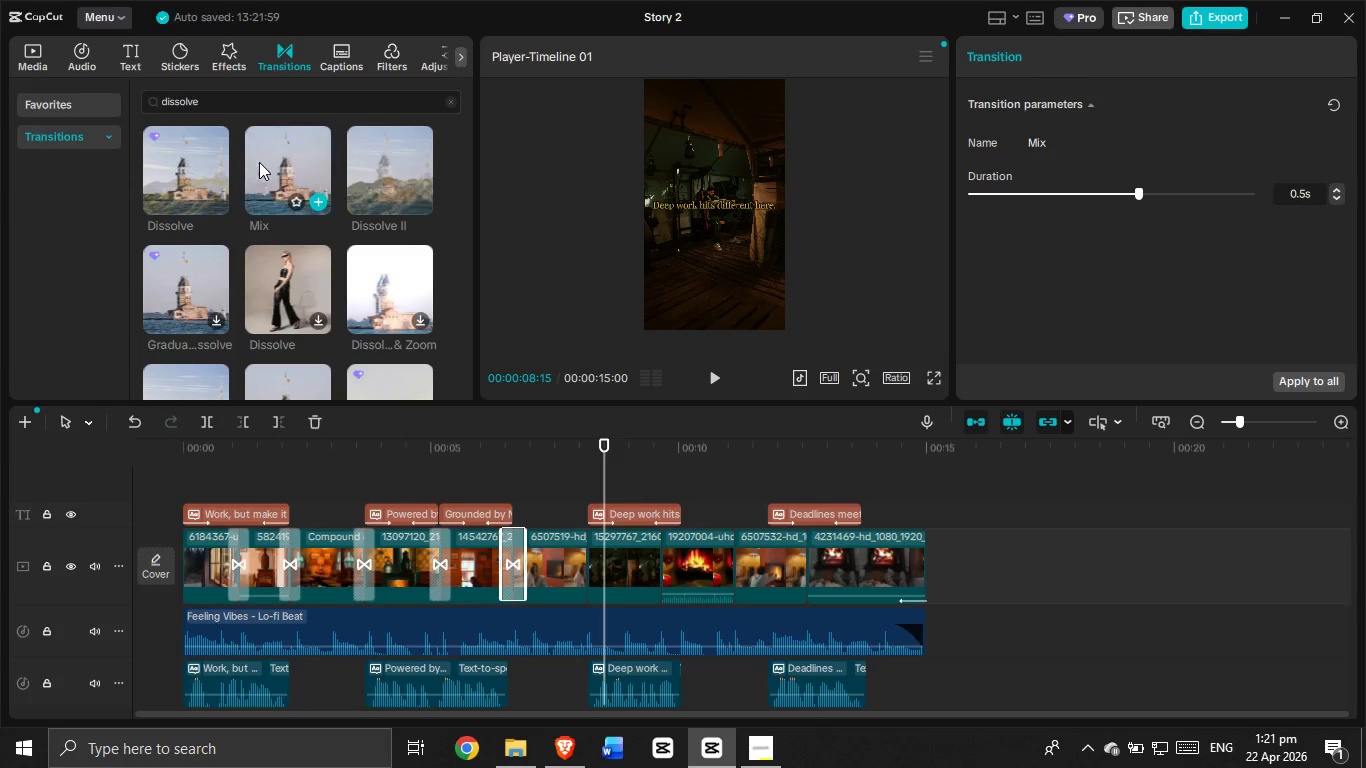 
left_click_drag(start_coordinate=[259, 163], to_coordinate=[575, 562])
 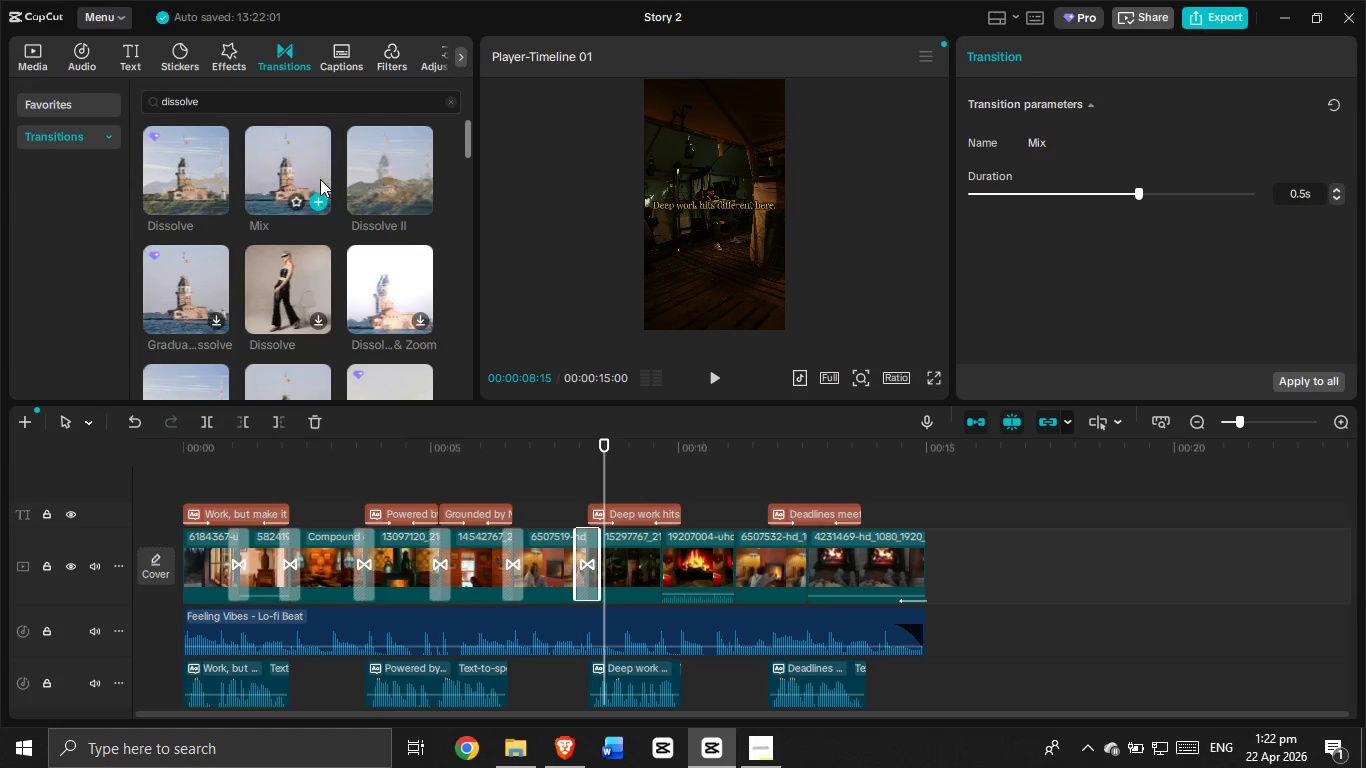 
left_click_drag(start_coordinate=[320, 179], to_coordinate=[646, 558])
 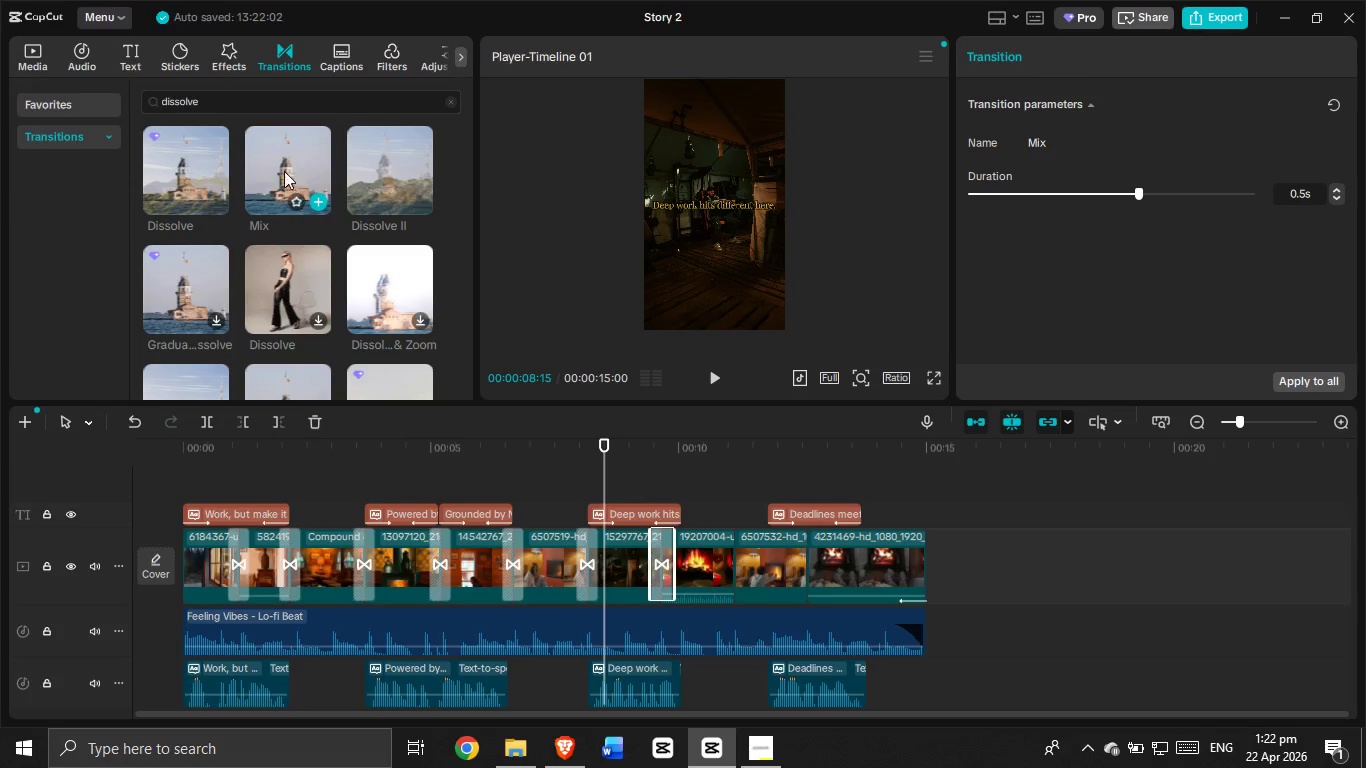 
left_click_drag(start_coordinate=[282, 169], to_coordinate=[720, 560])
 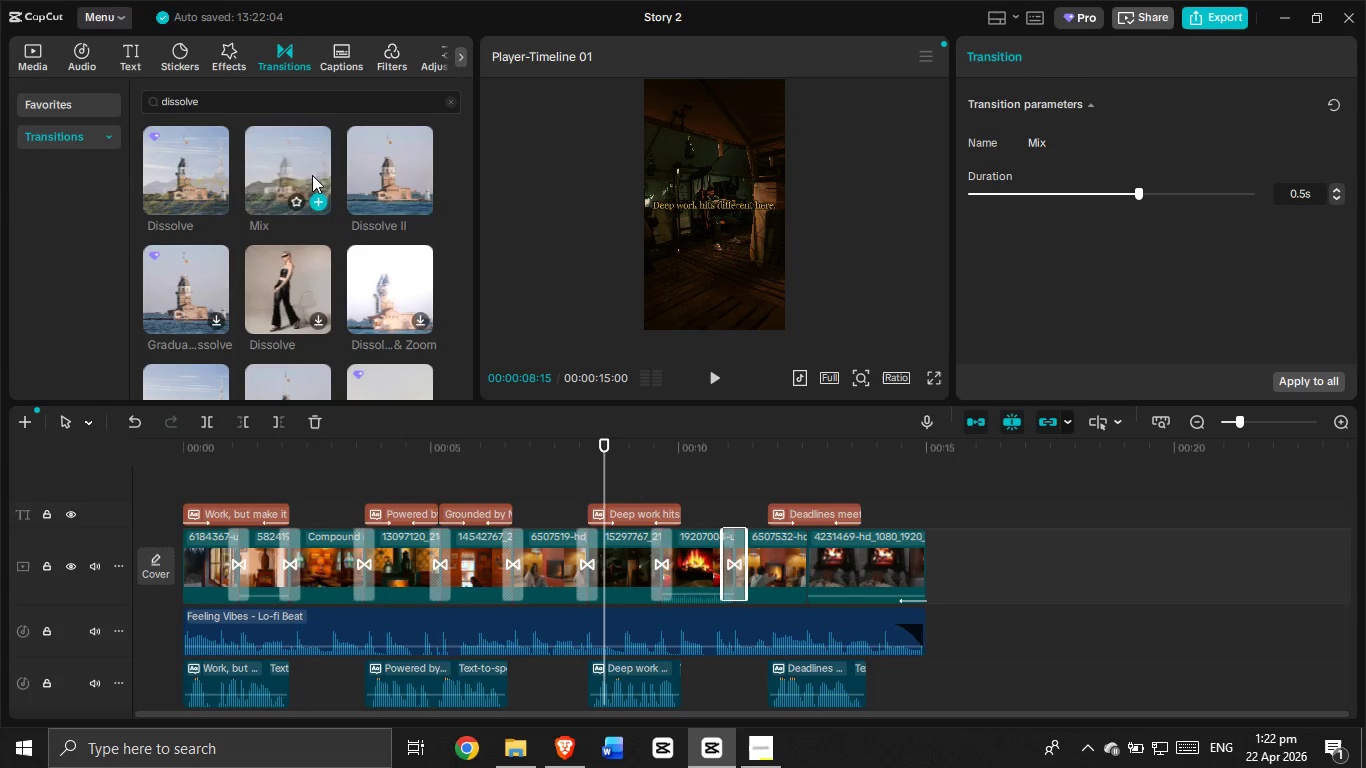 
left_click_drag(start_coordinate=[302, 170], to_coordinate=[795, 572])
 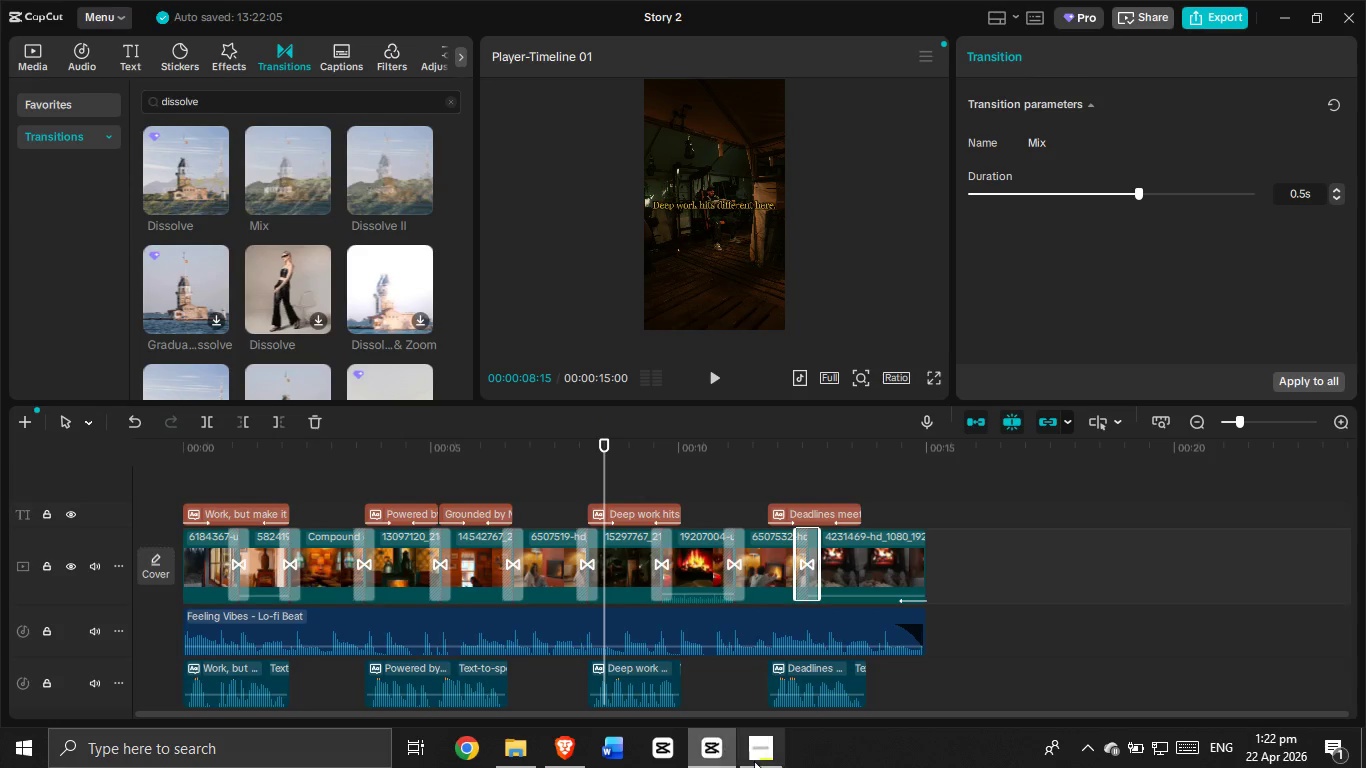 
left_click([776, 767])